 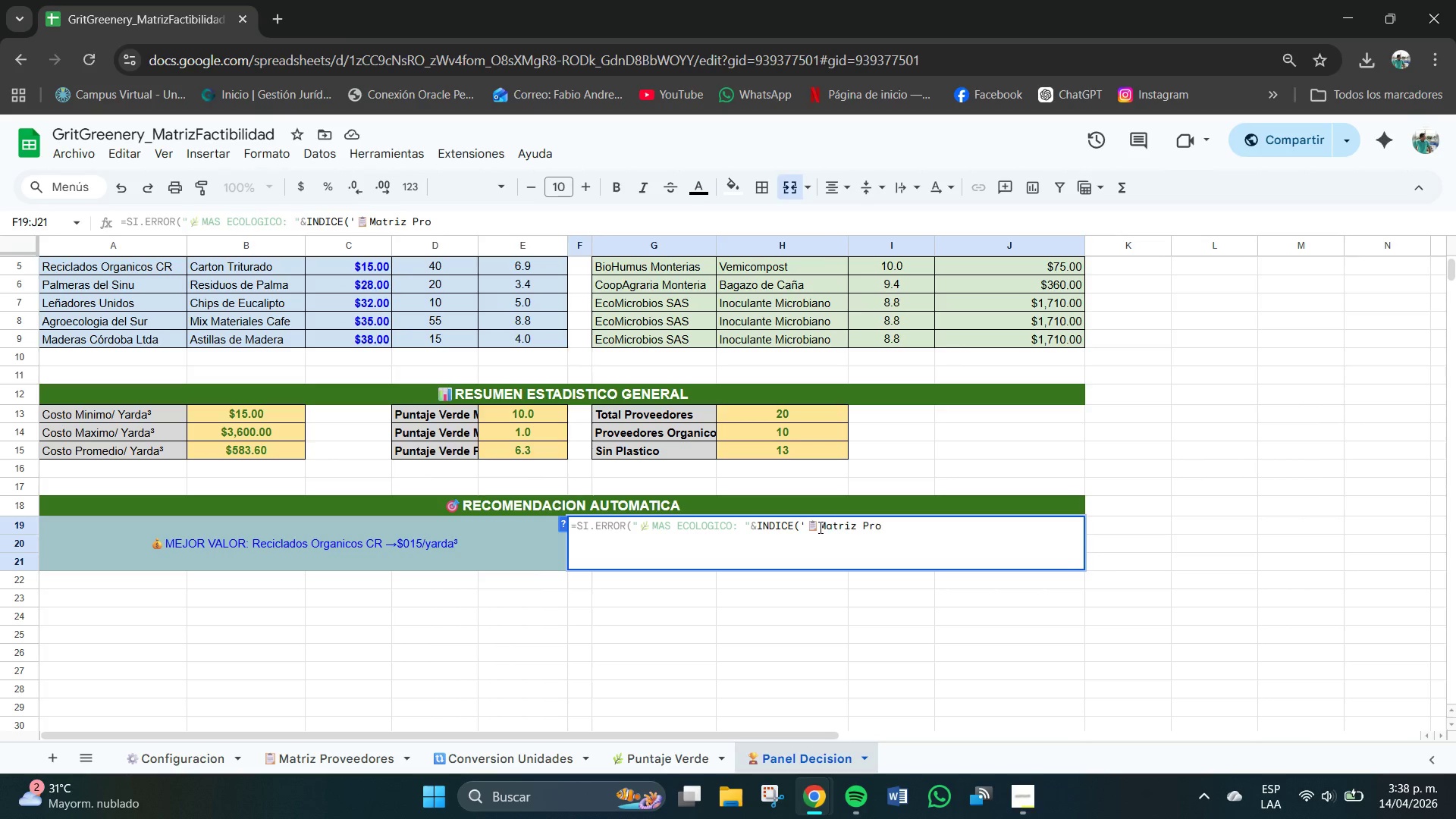 
hold_key(key=ShiftRight, duration=0.45)
 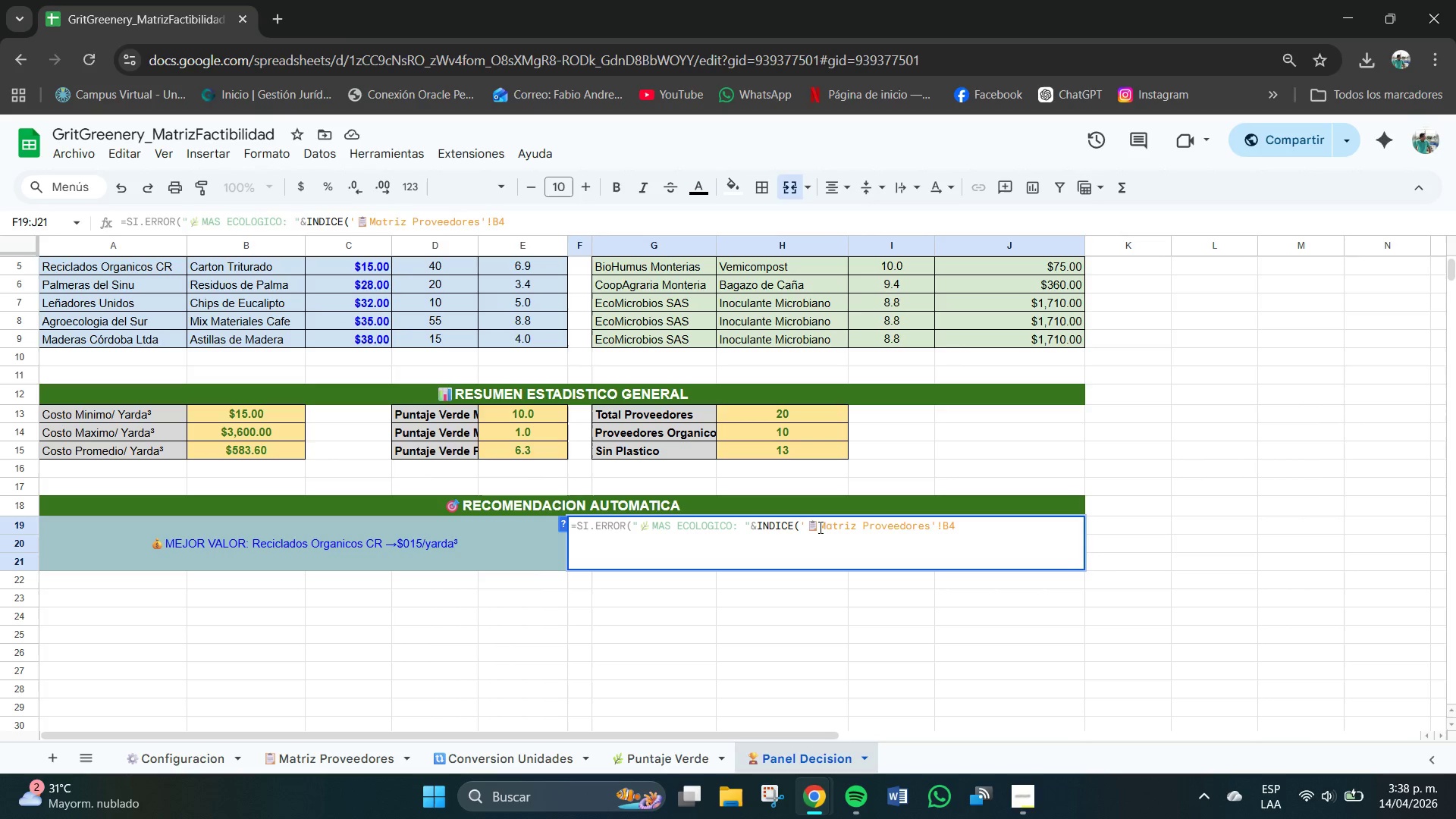 
hold_key(key=ShiftRight, duration=1.0)
 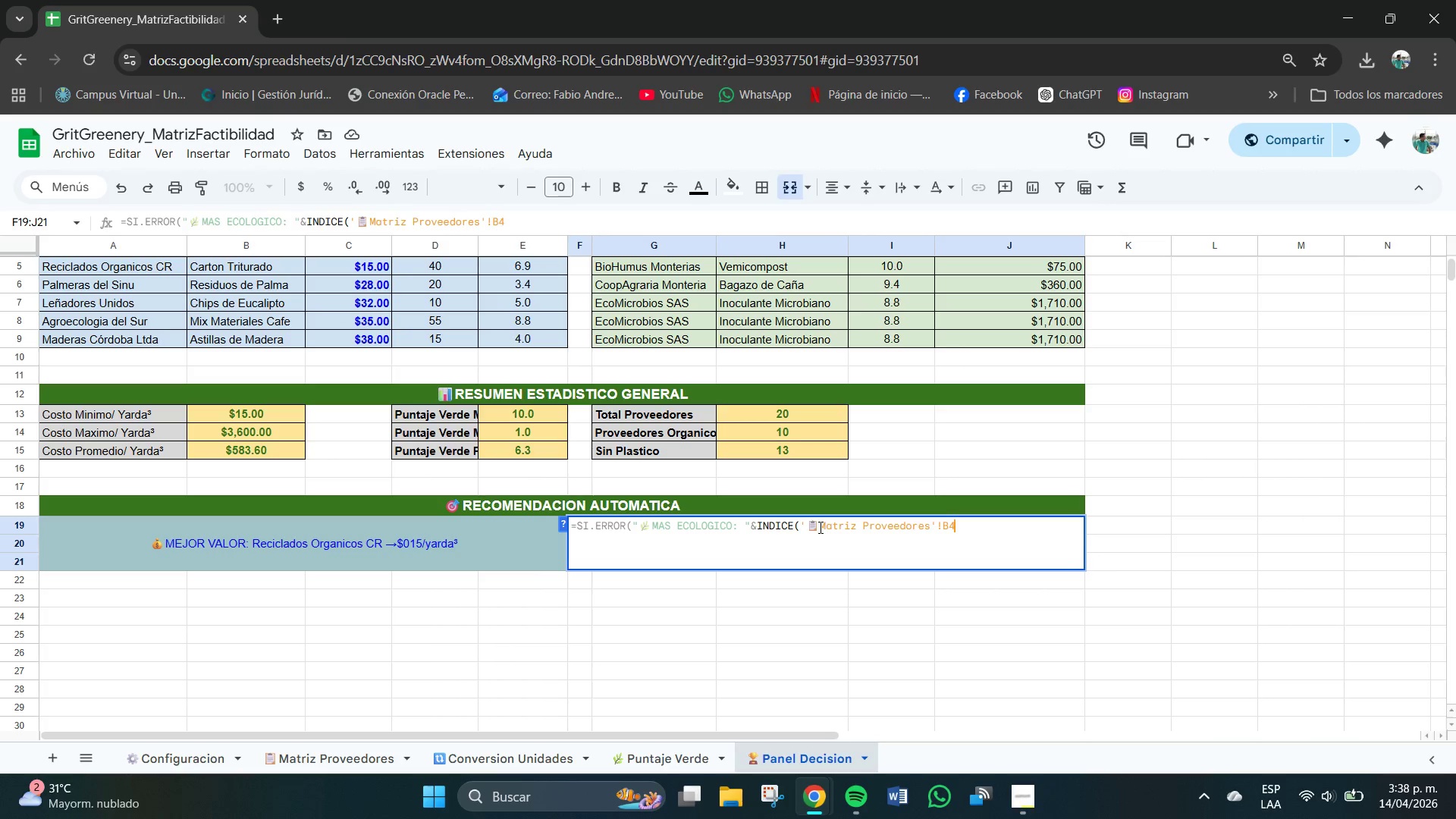 
hold_key(key=ShiftRight, duration=0.38)
 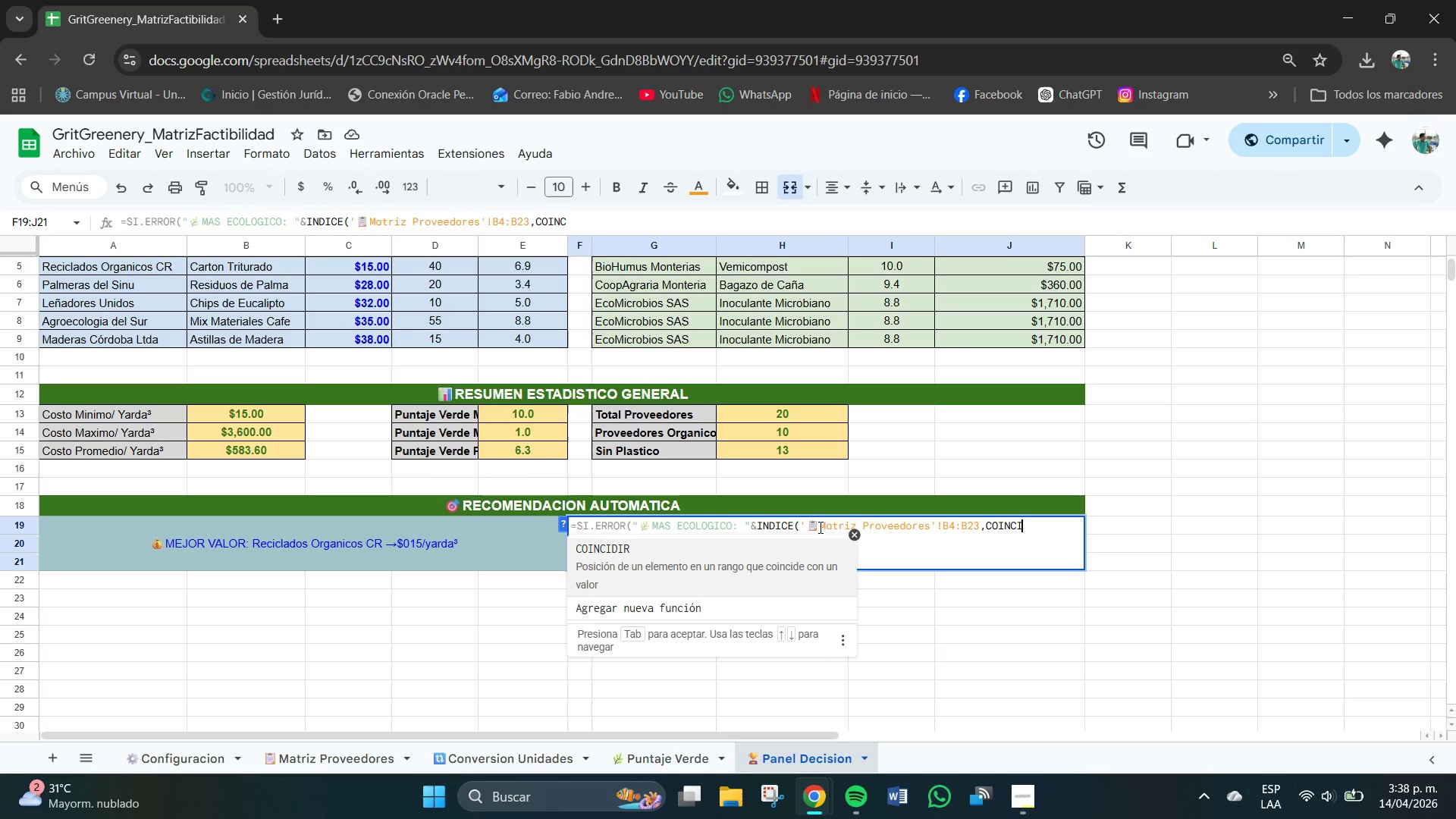 
wait(11.03)
 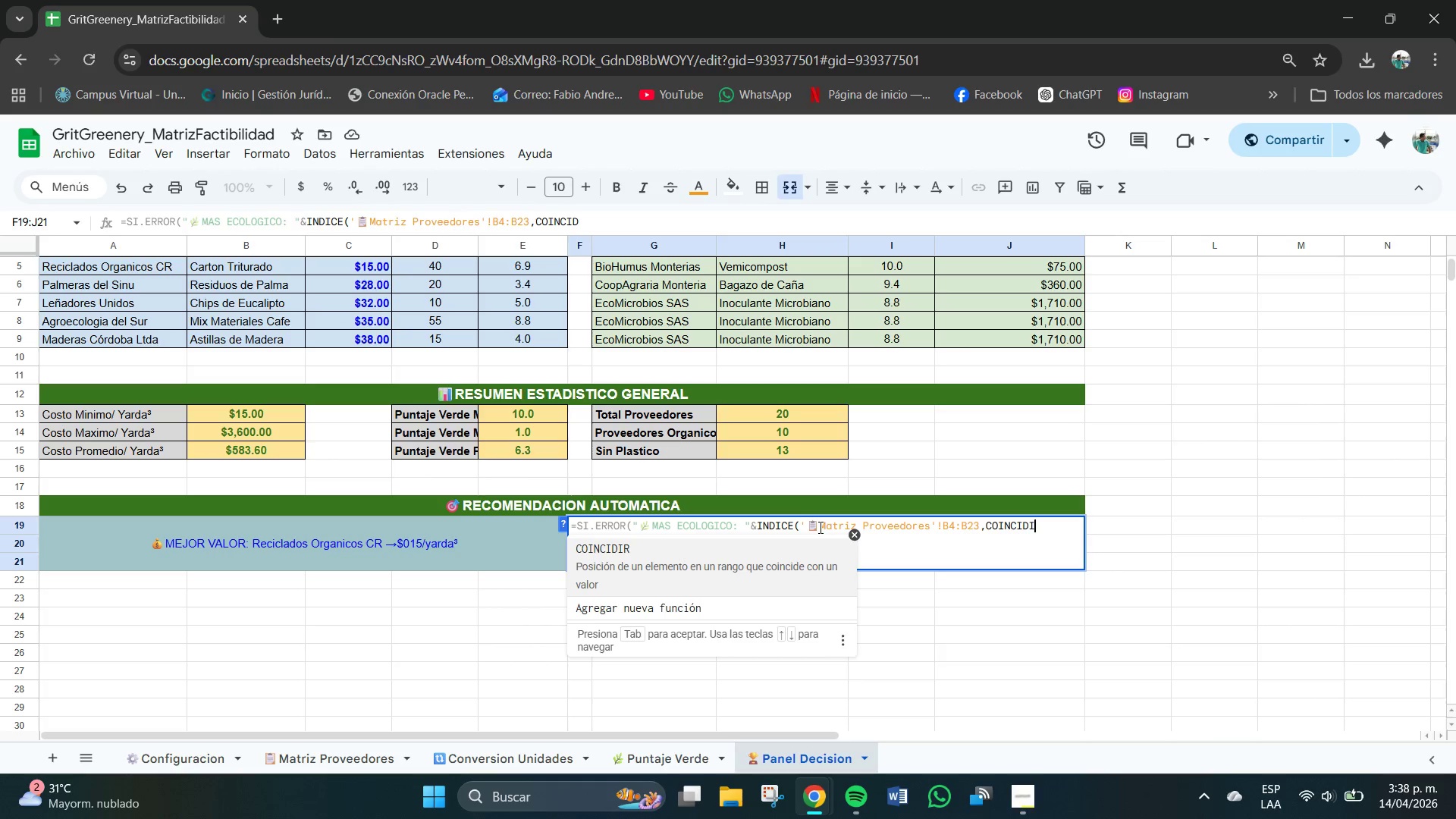 
type(*MAC)
key(Backspace)
type(X*[)
 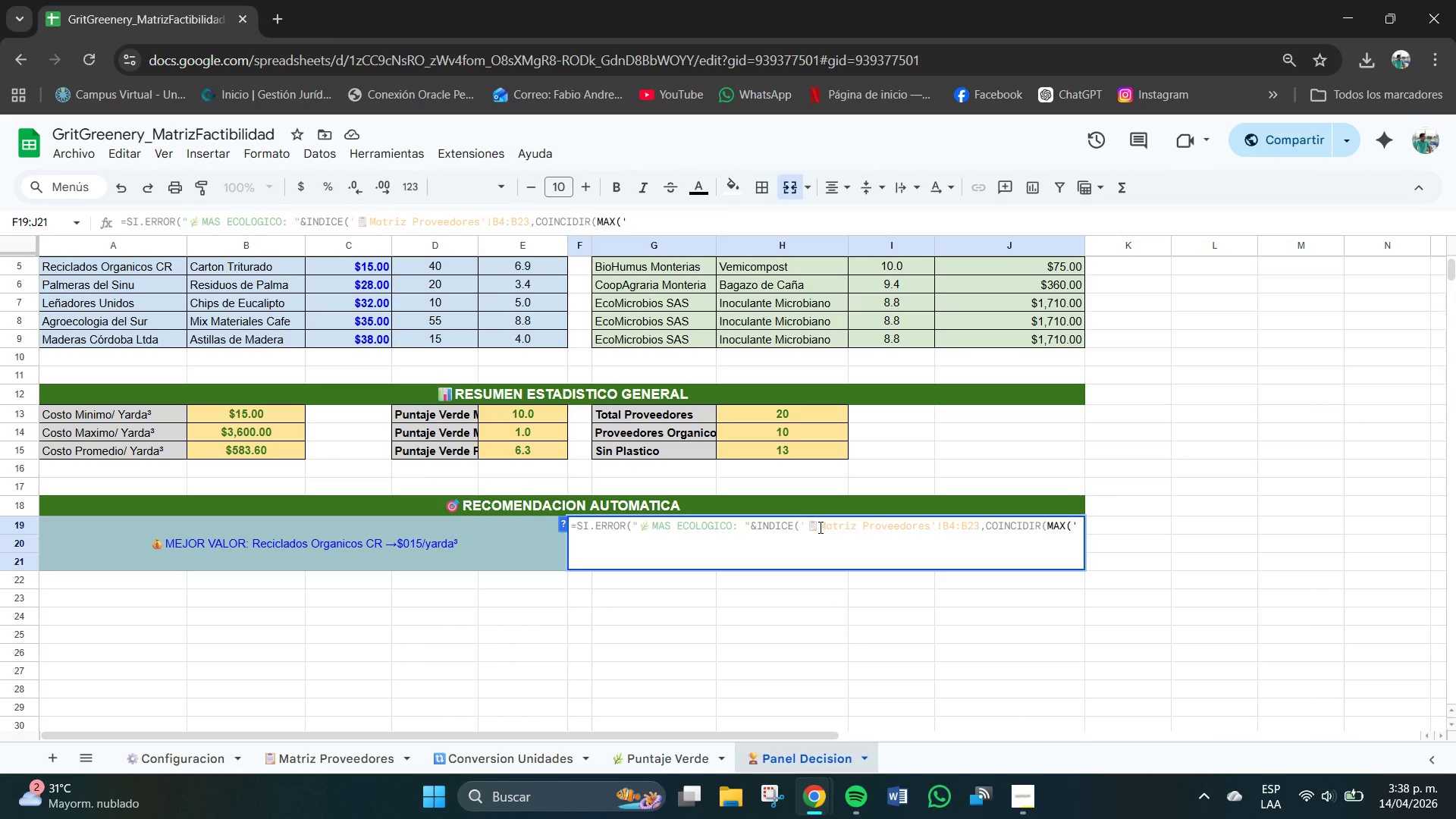 
key(Meta+V)
 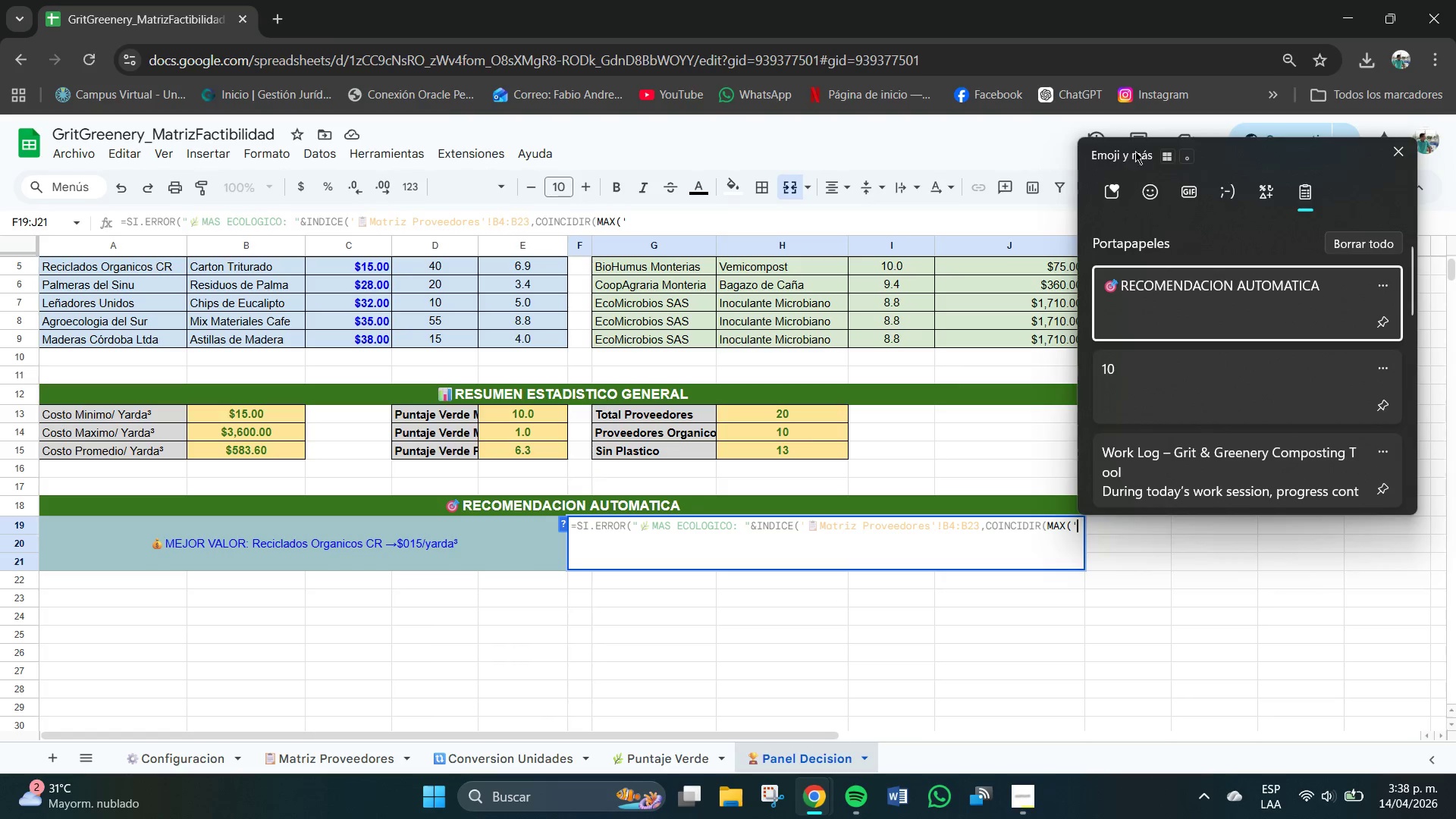 
left_click([1154, 193])
 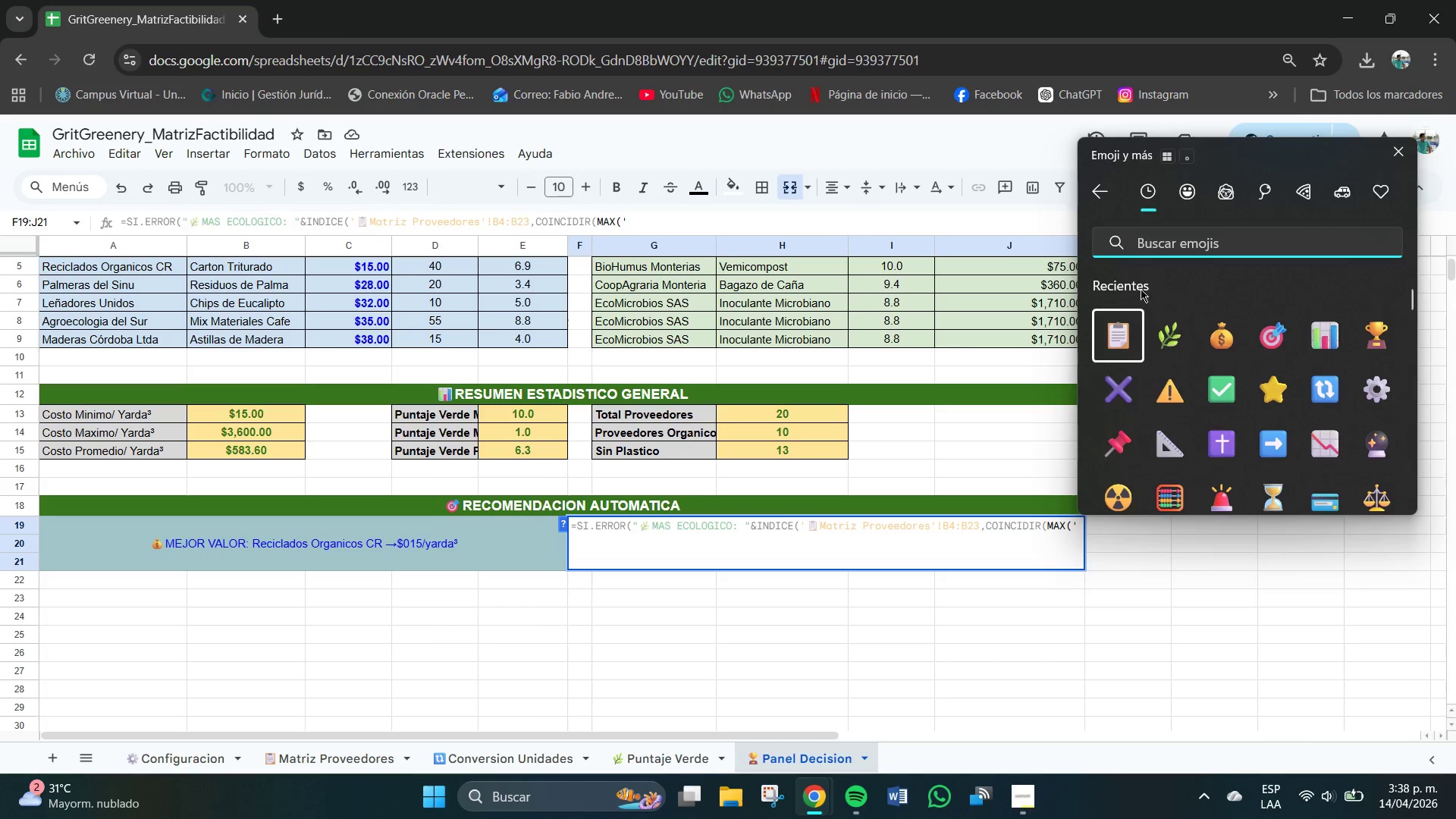 
left_click([1124, 331])
 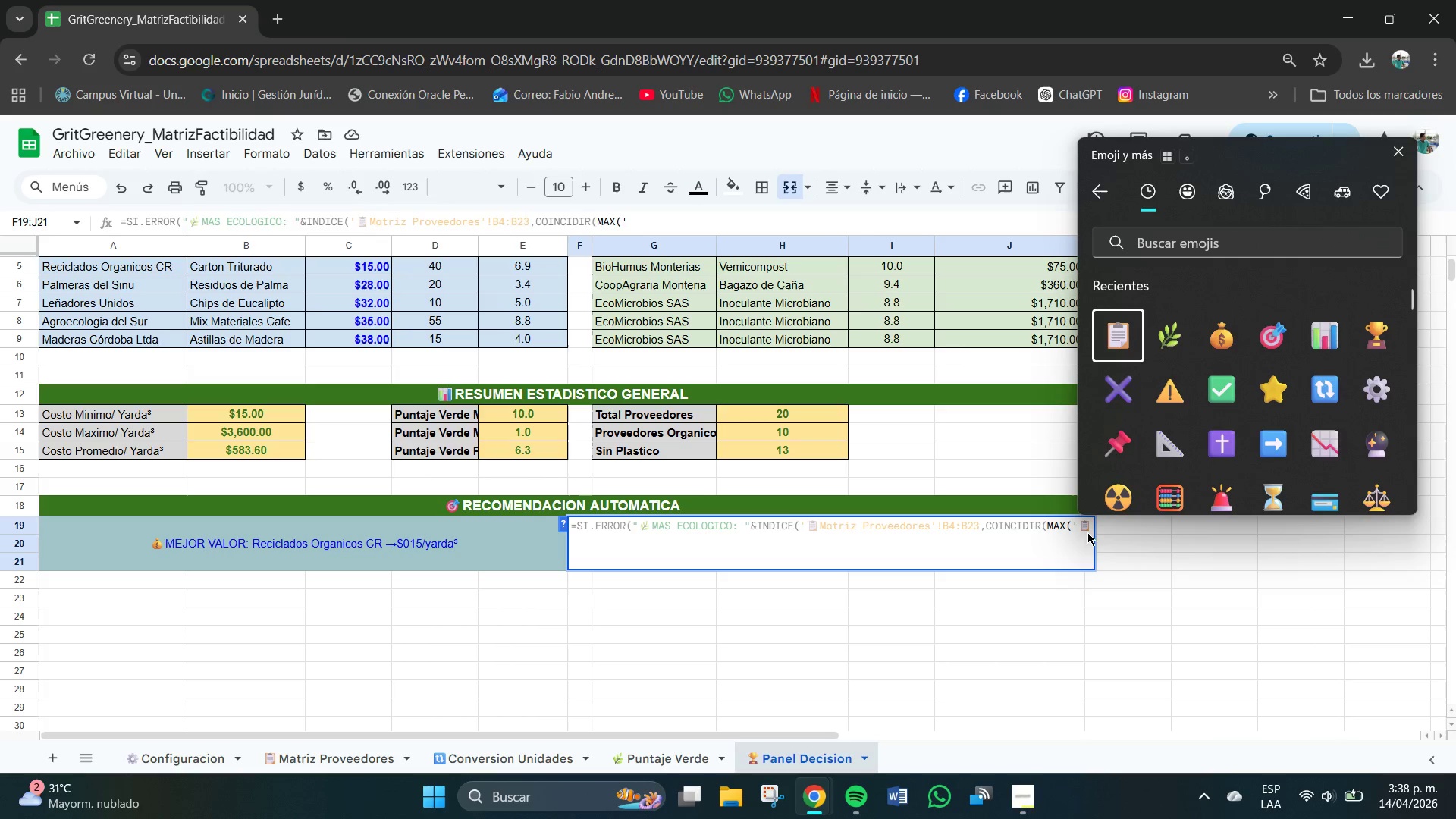 
left_click([1090, 529])
 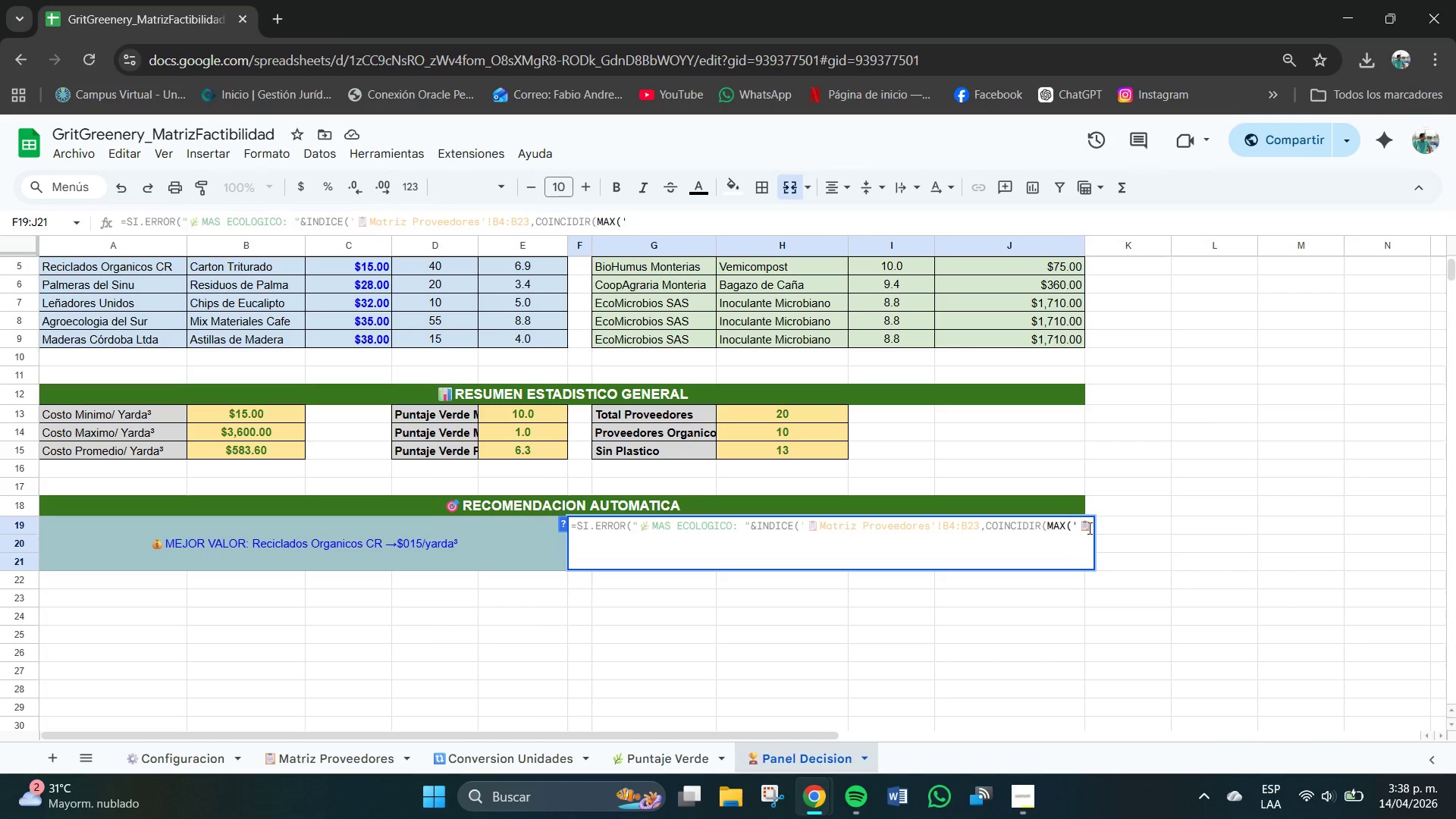 
type(Matriz Proveedores;[)
key(Backspace)
key(Backspace)
type([)
 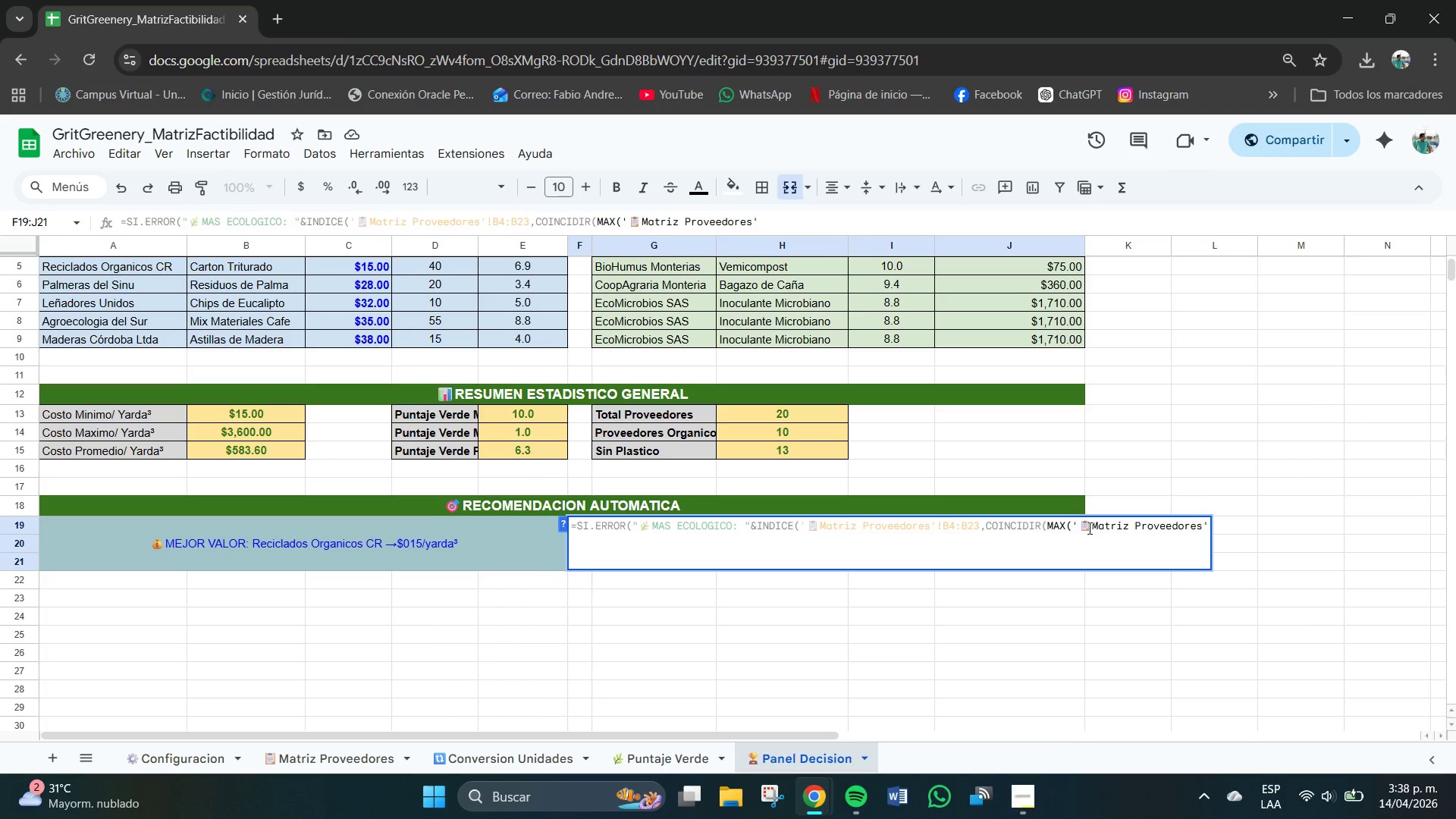 
wait(13.61)
 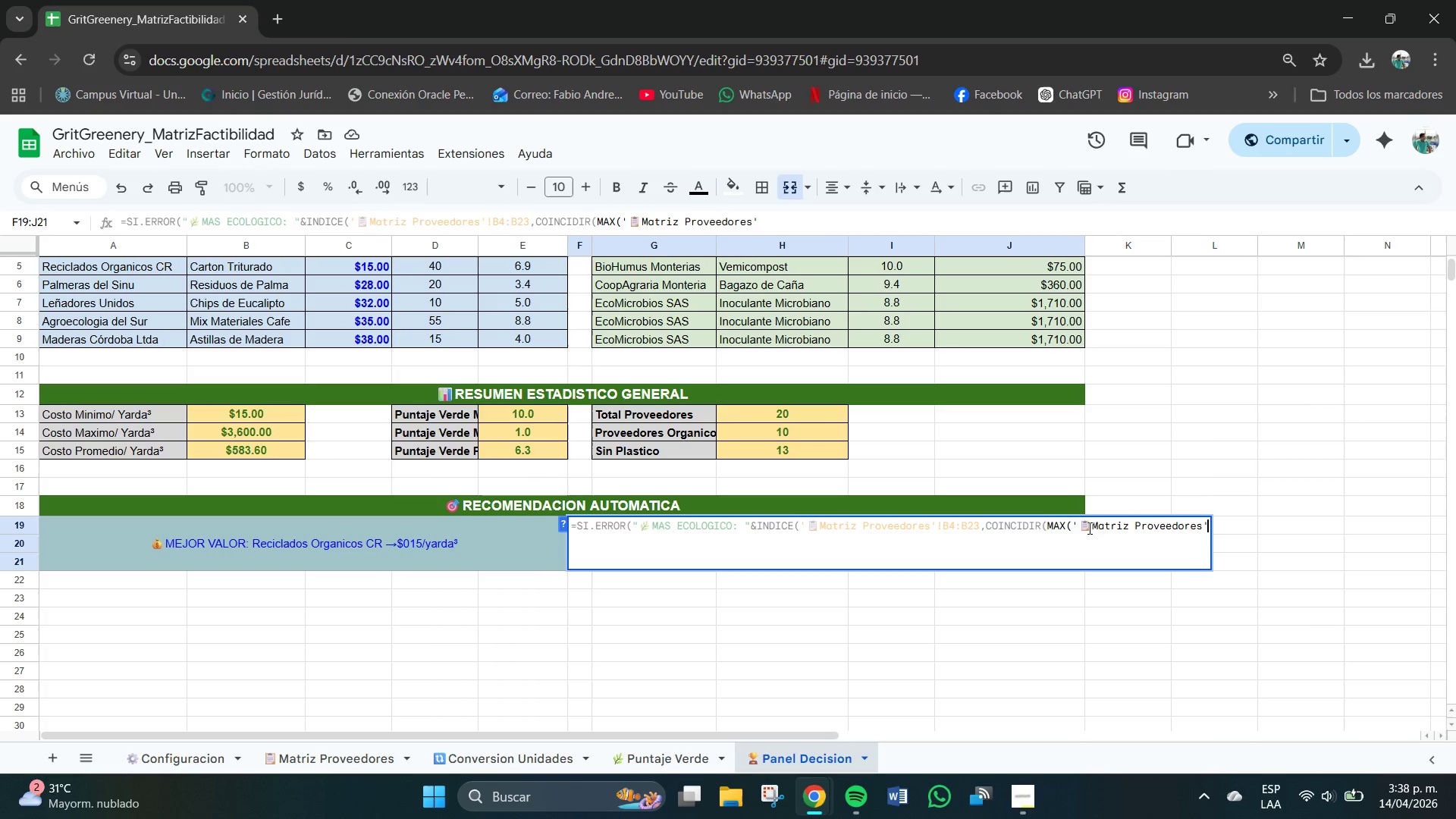 
key(Shift+1)
 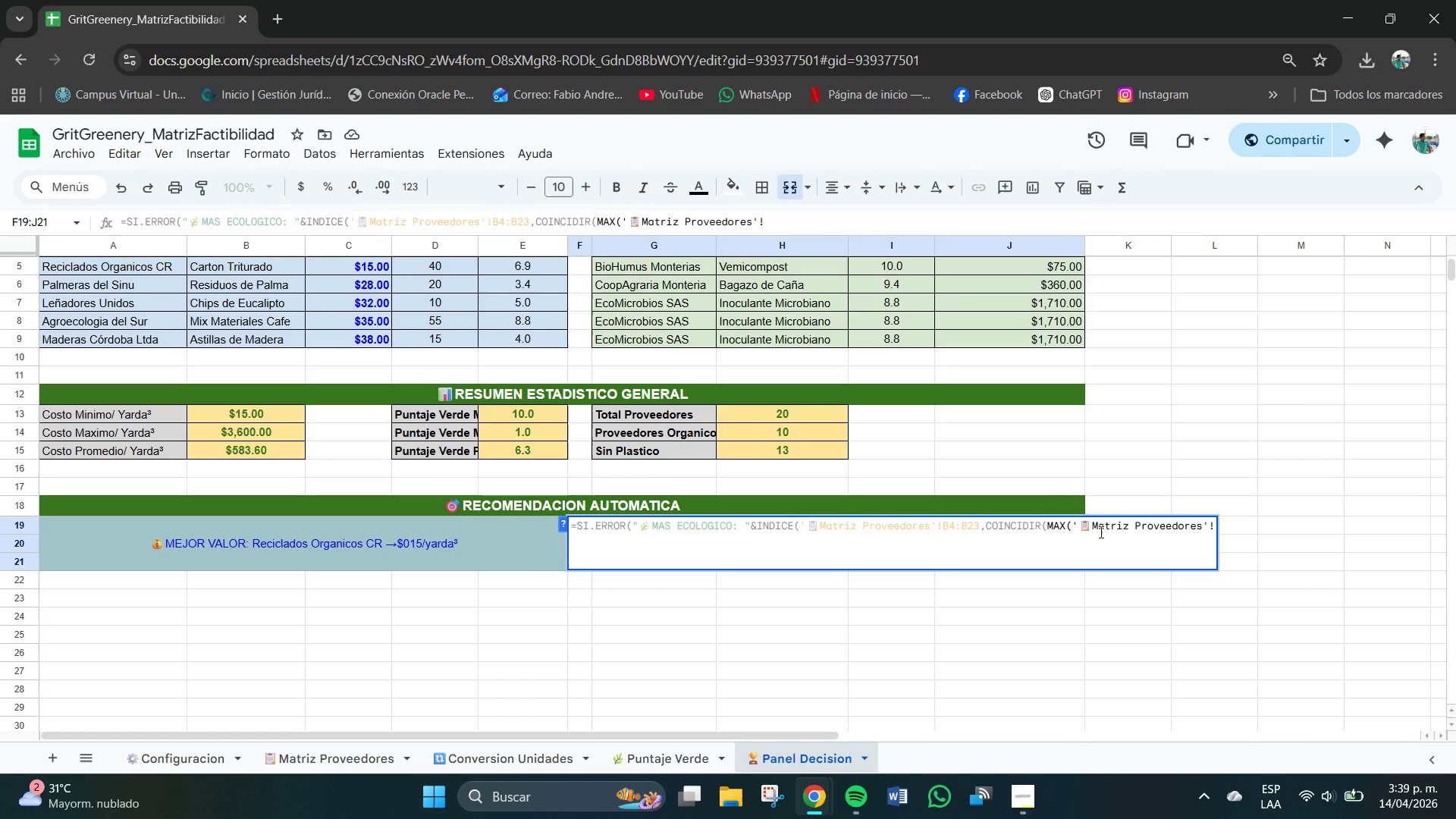 
wait(8.02)
 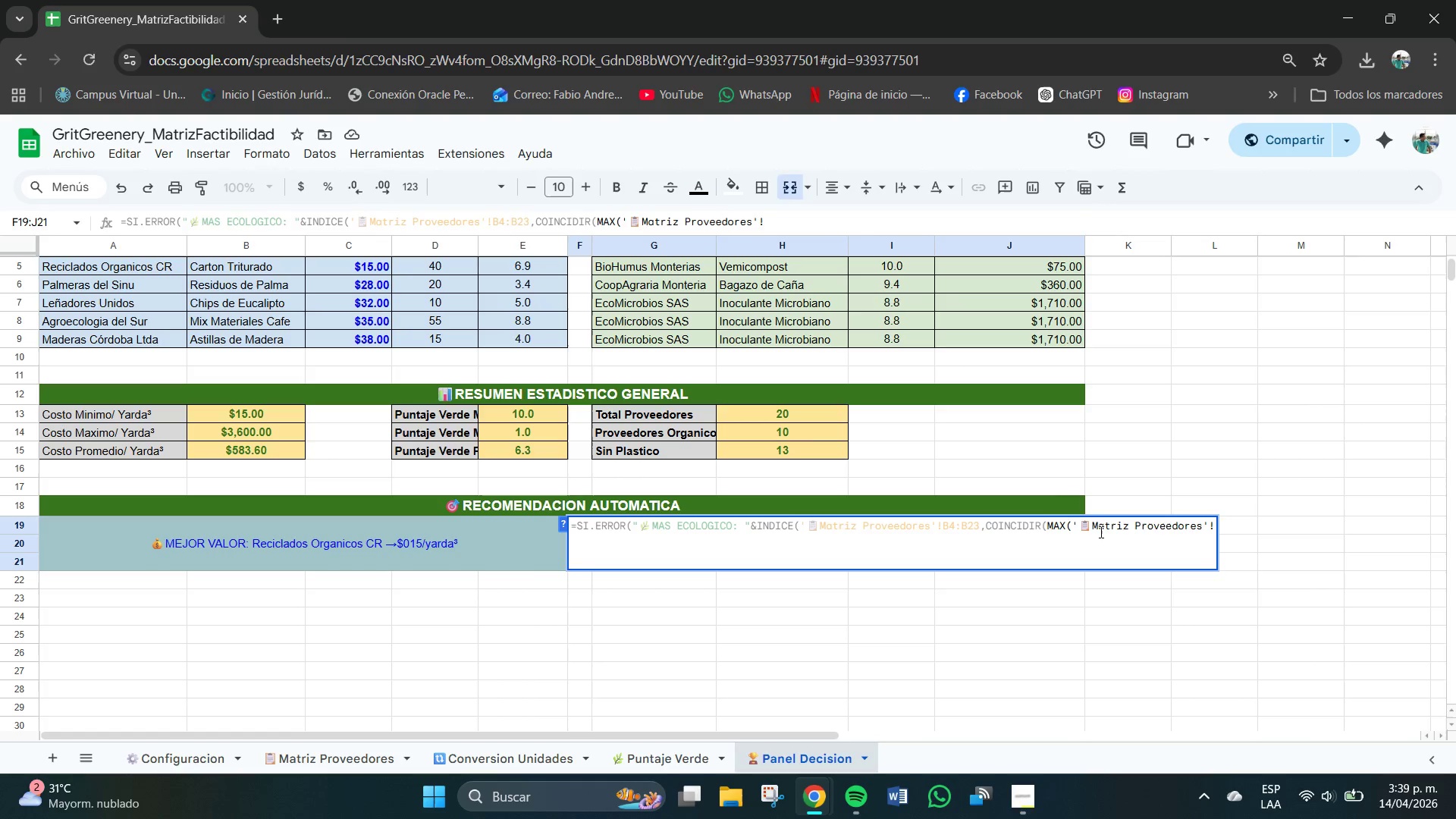 
type(Q4>Q23)
 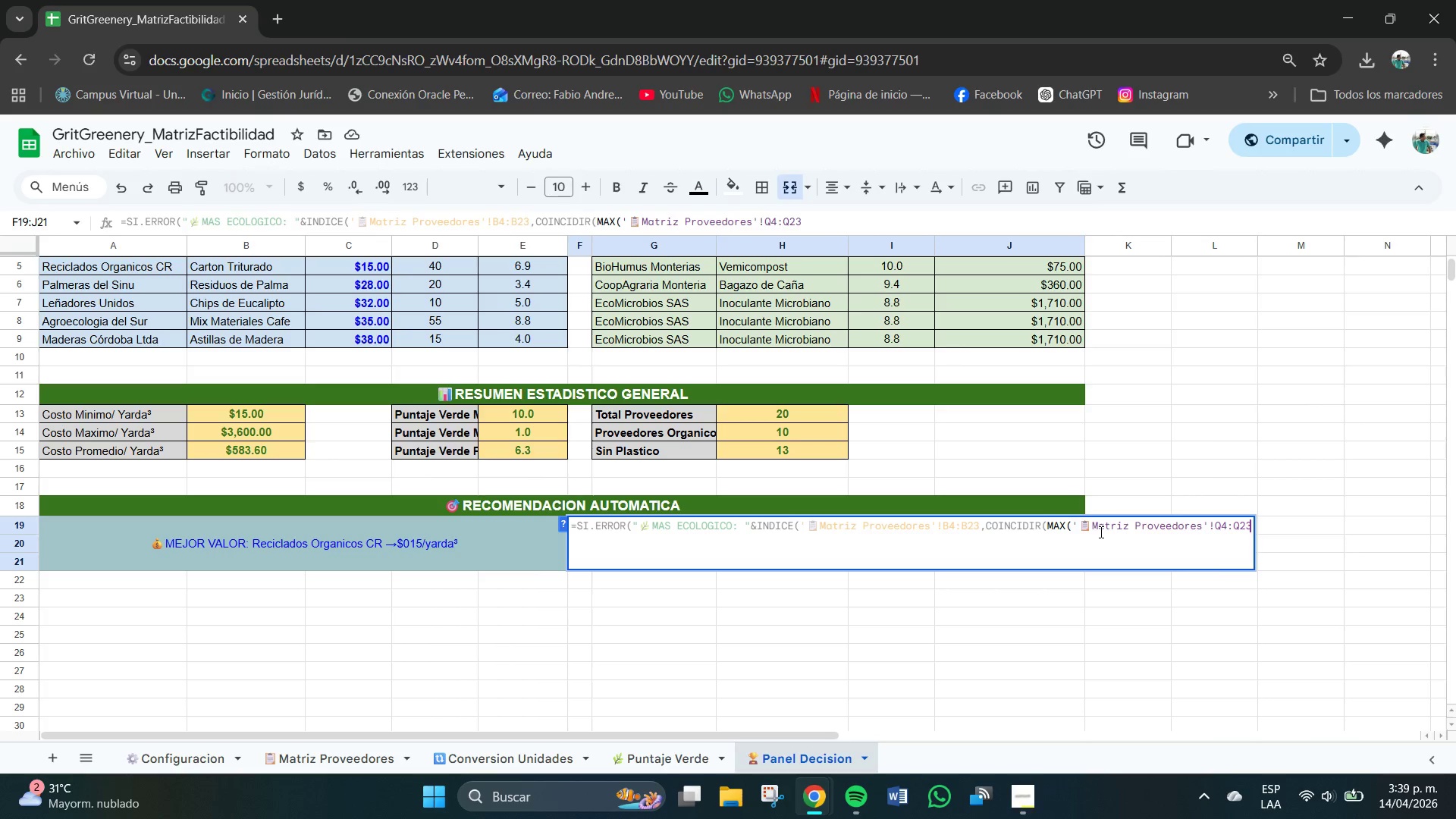 
wait(5.22)
 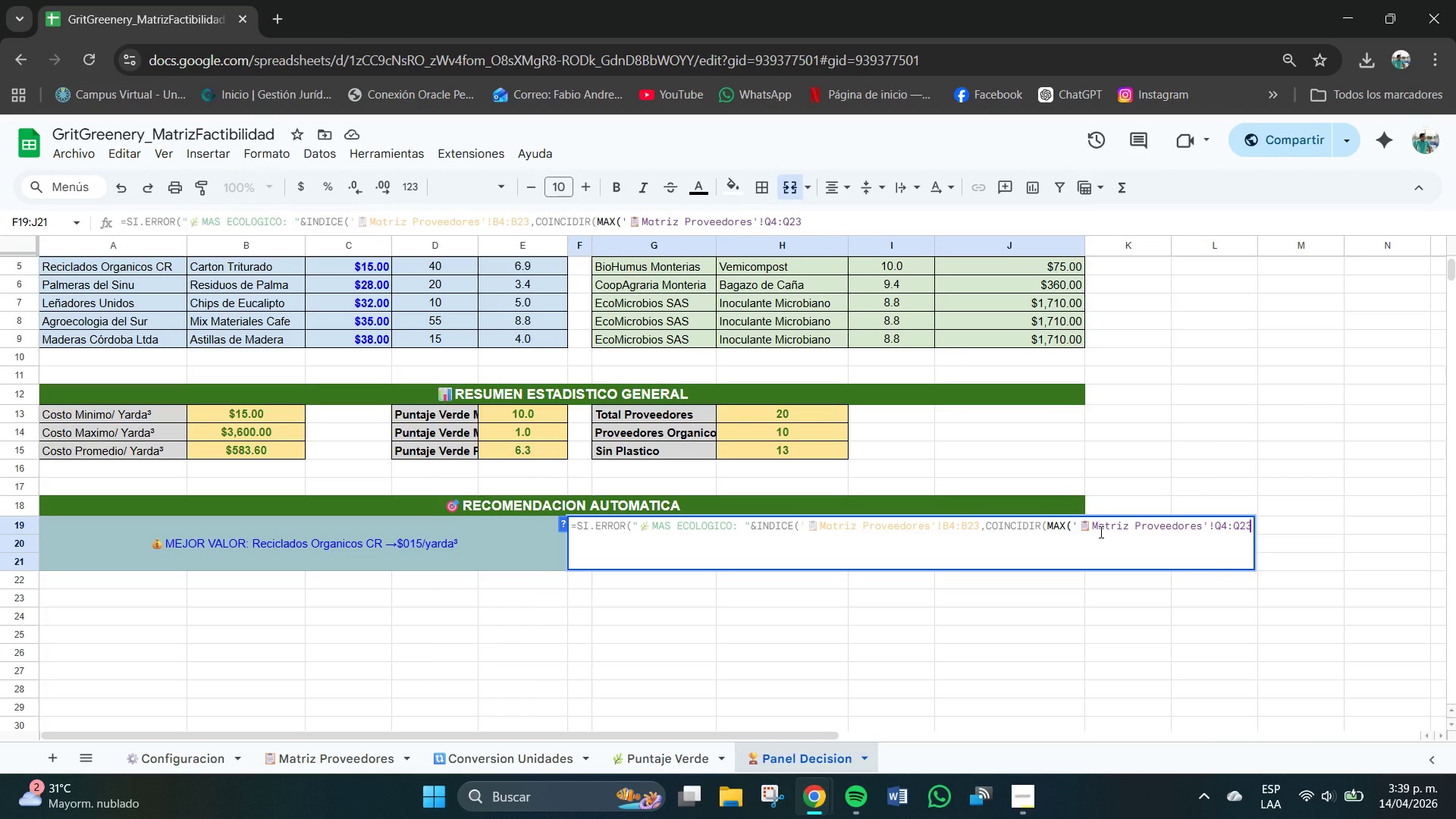 
key(Shift+9)
 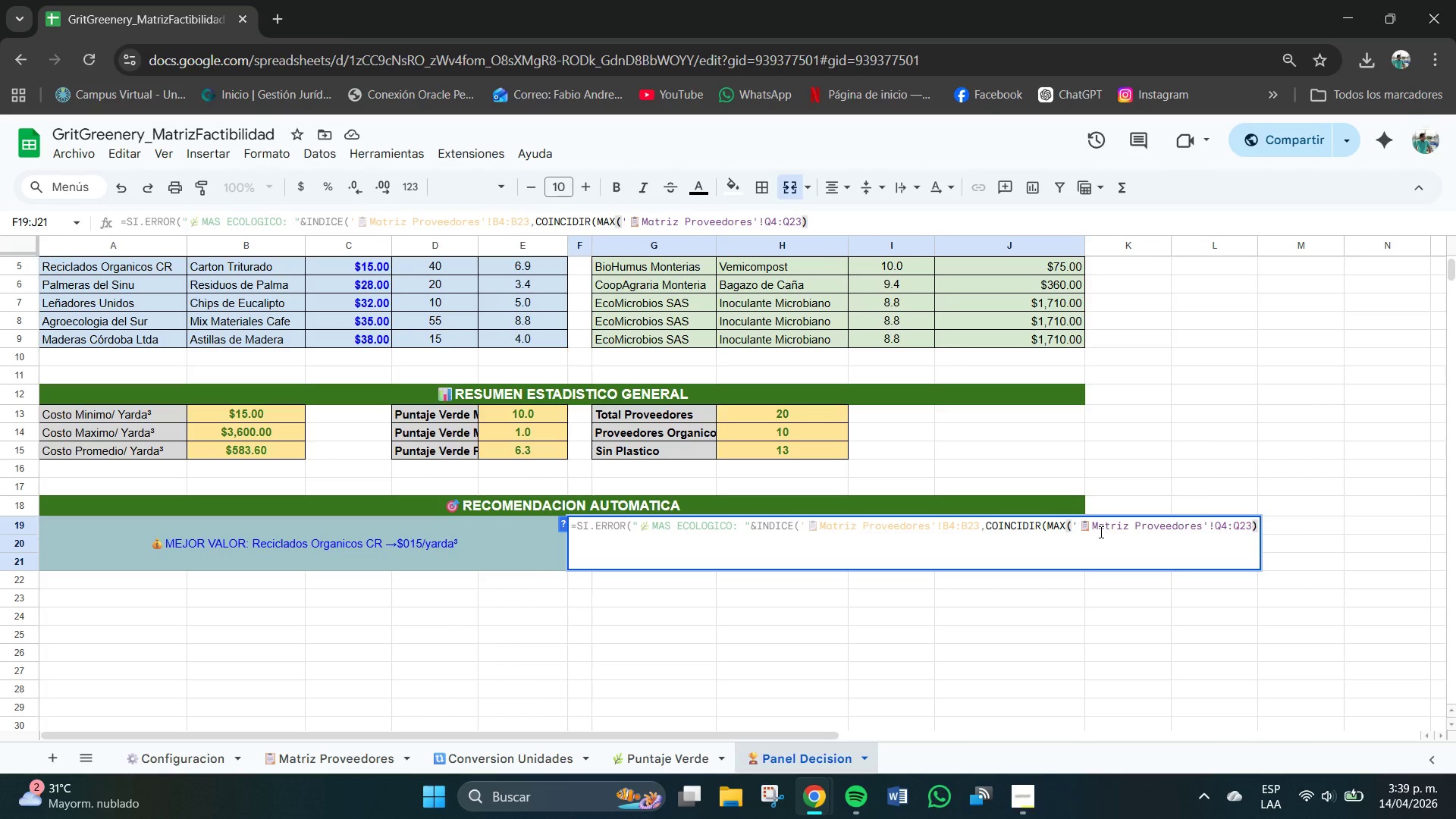 
key(Comma)
 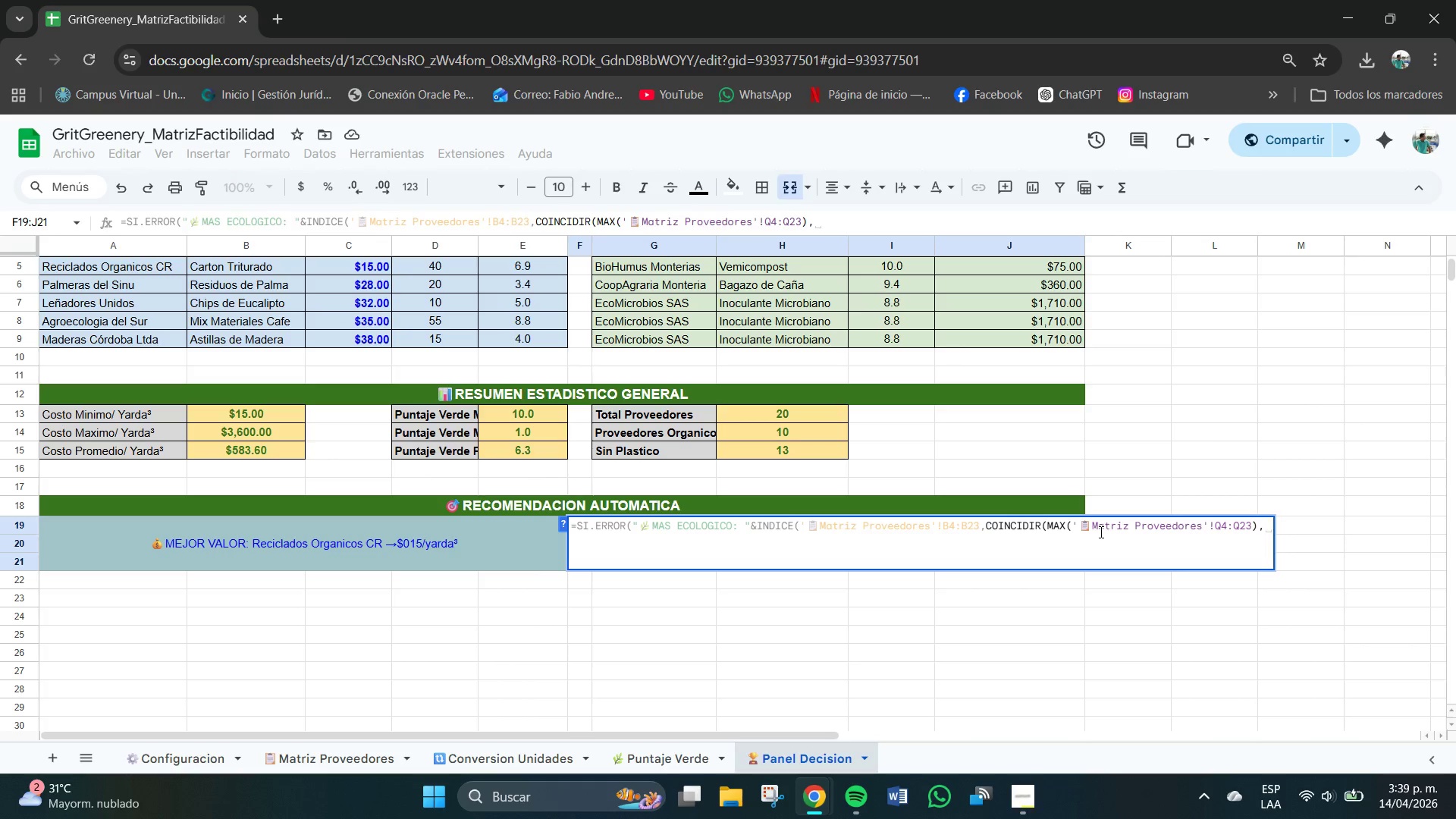 
key(BracketLeft)
 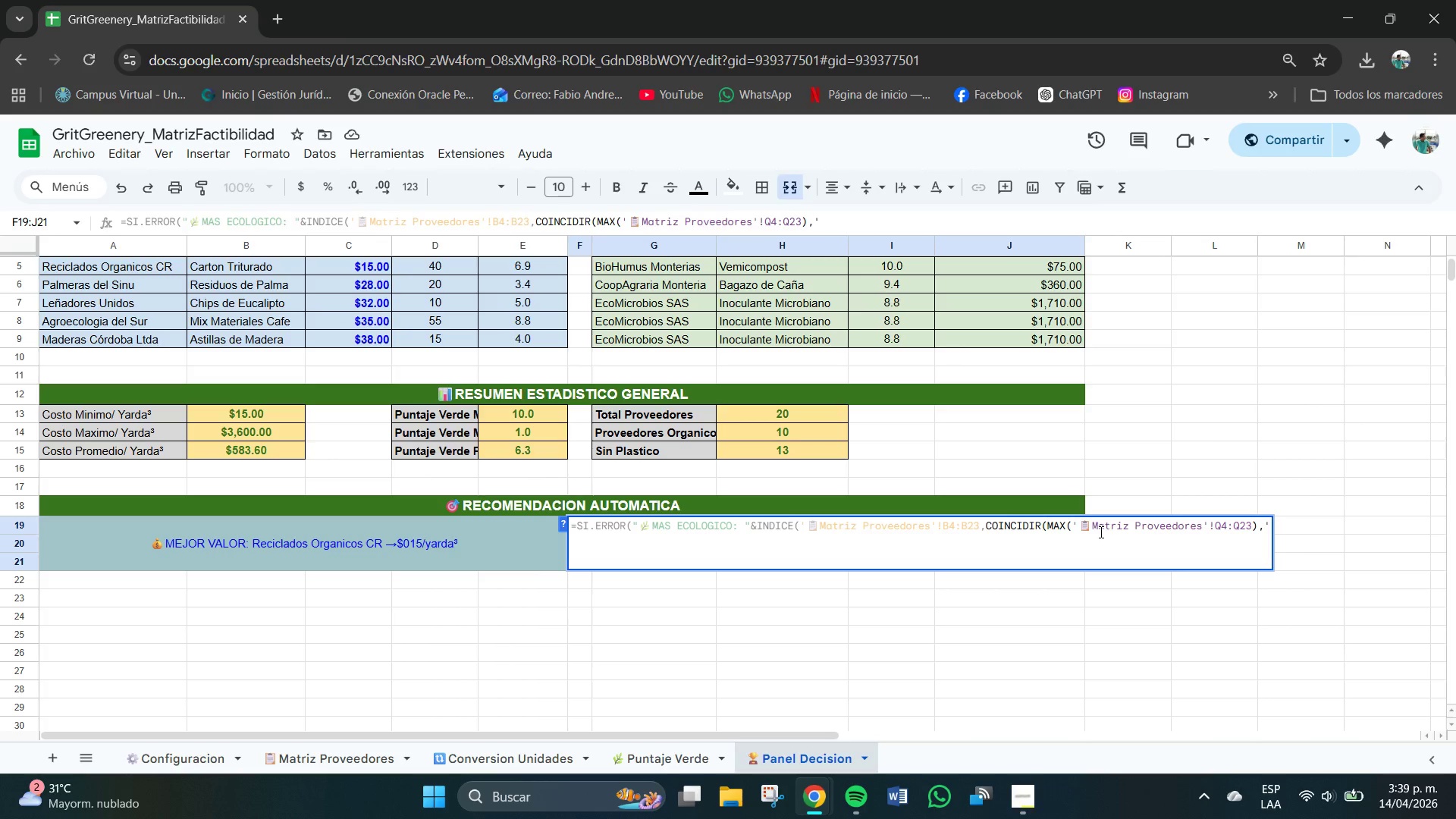 
key(Meta+V)
 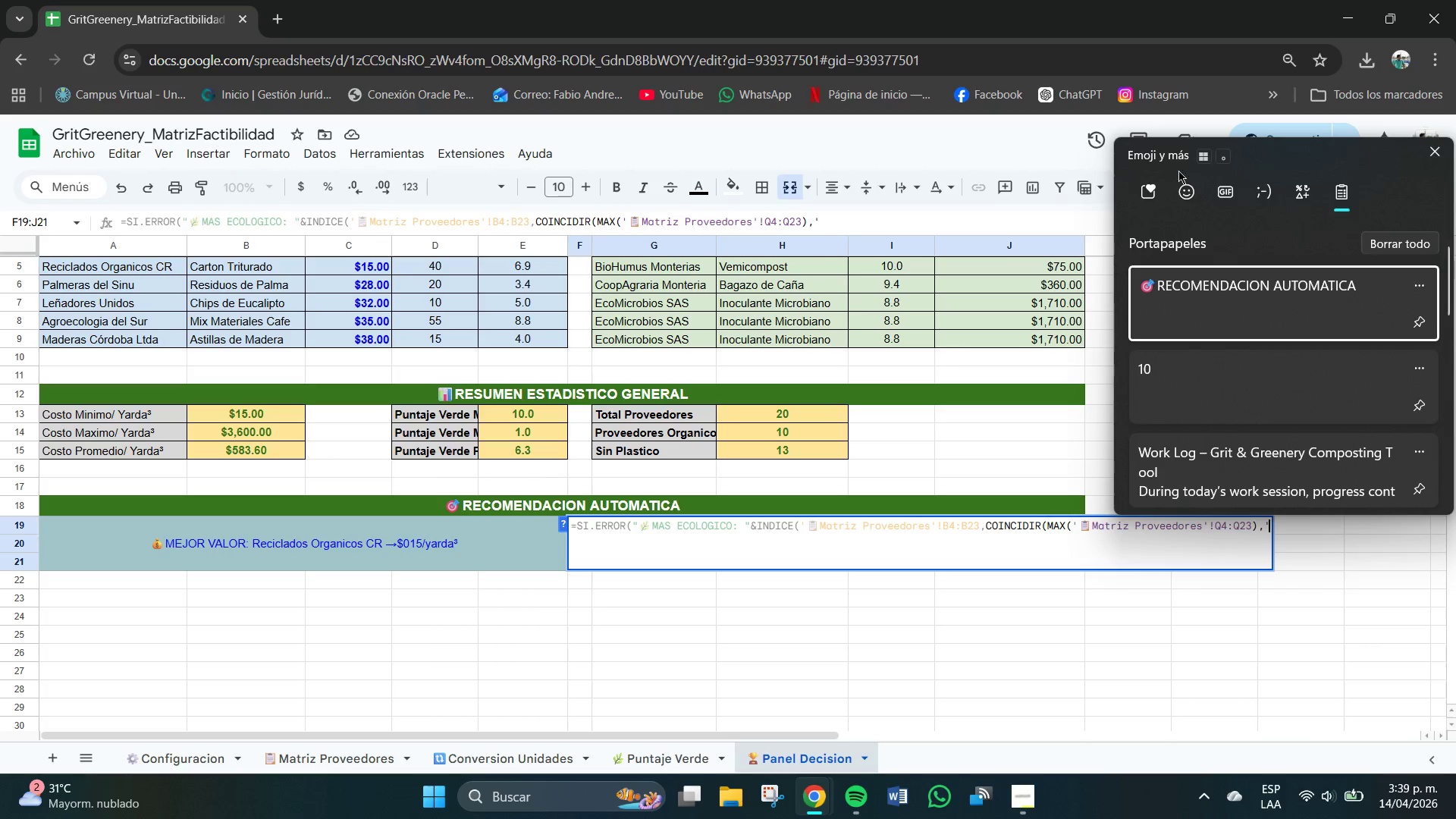 
left_click([1181, 187])
 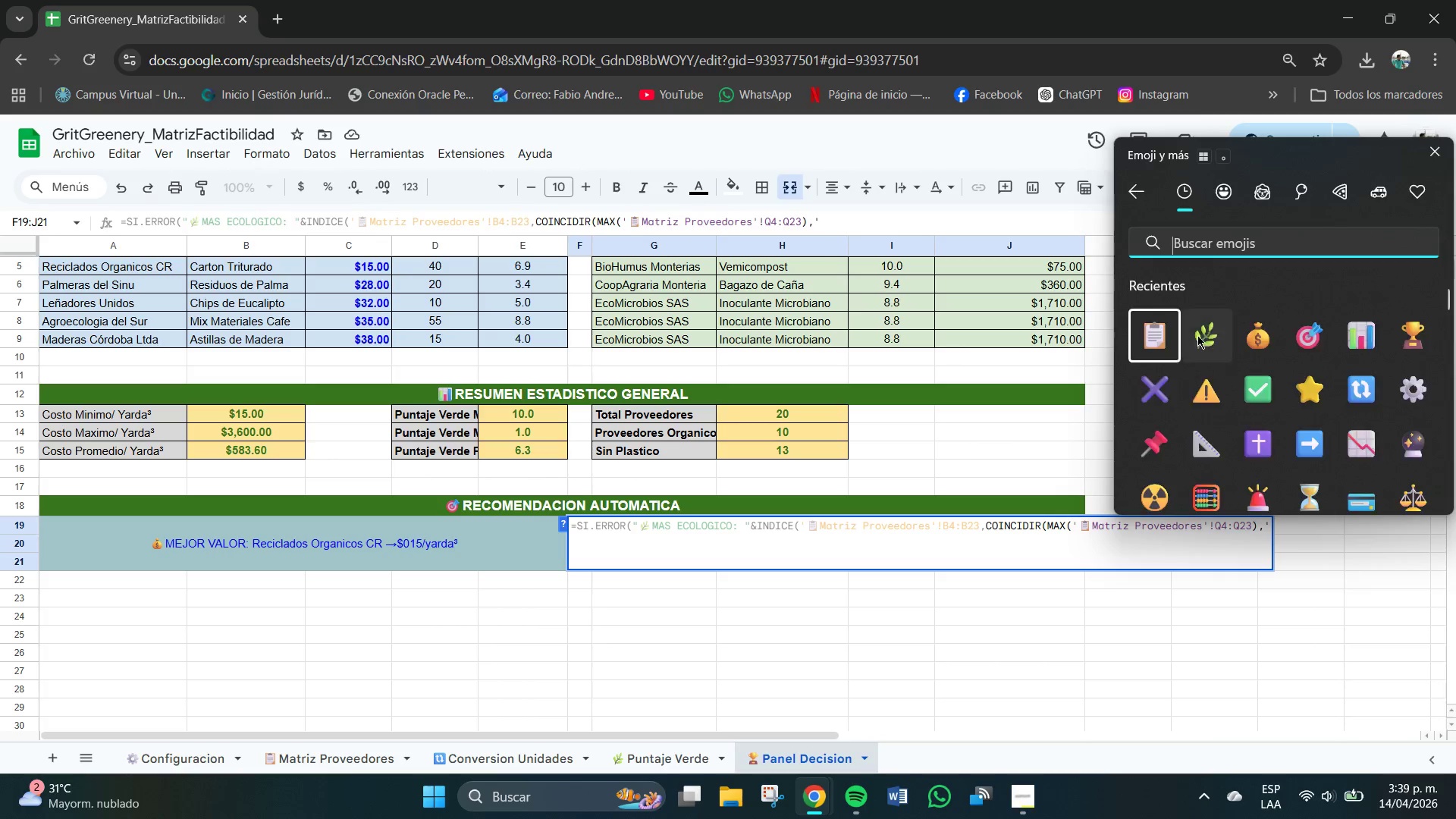 
left_click([1166, 328])
 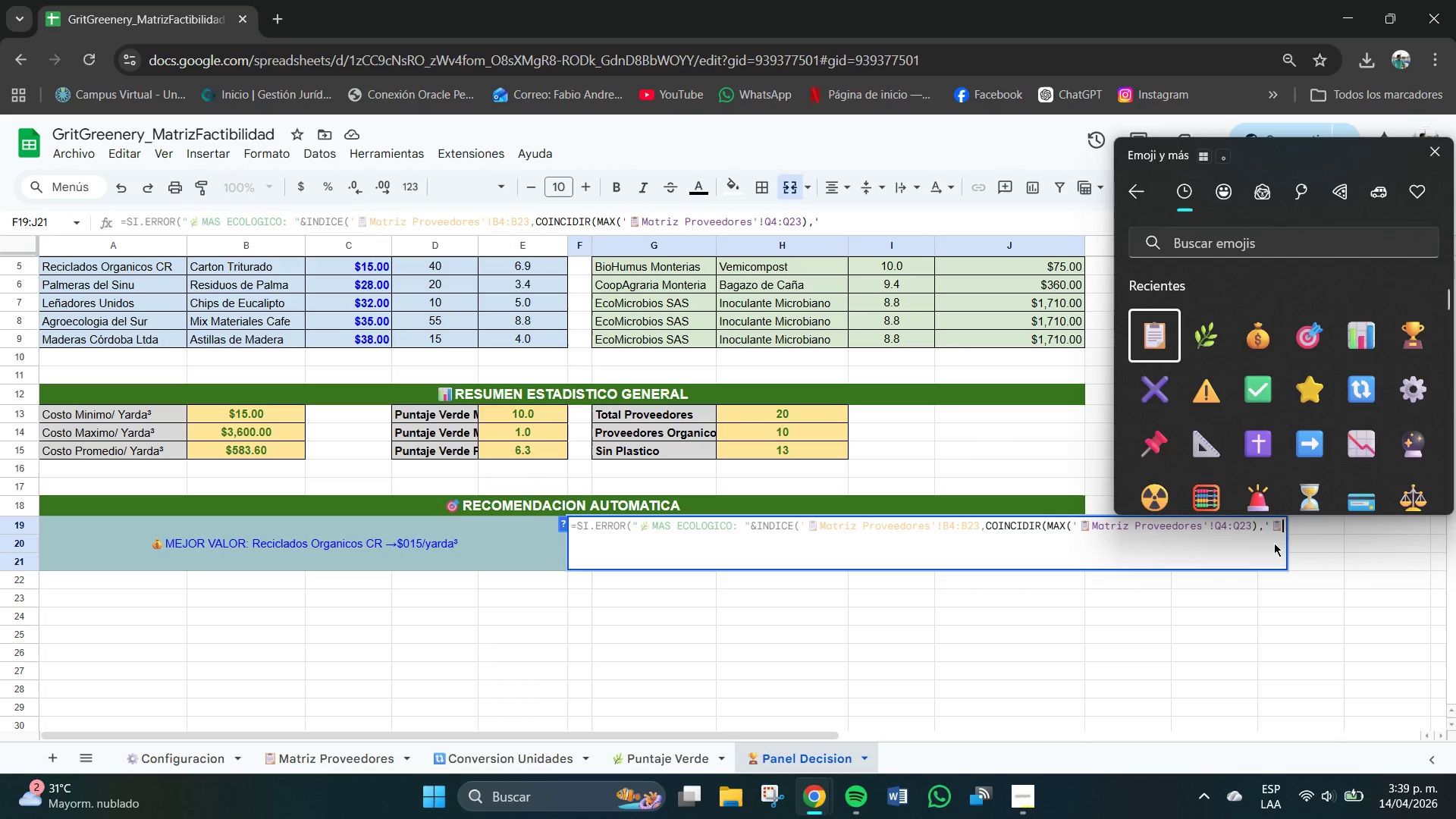 
left_click([1282, 537])
 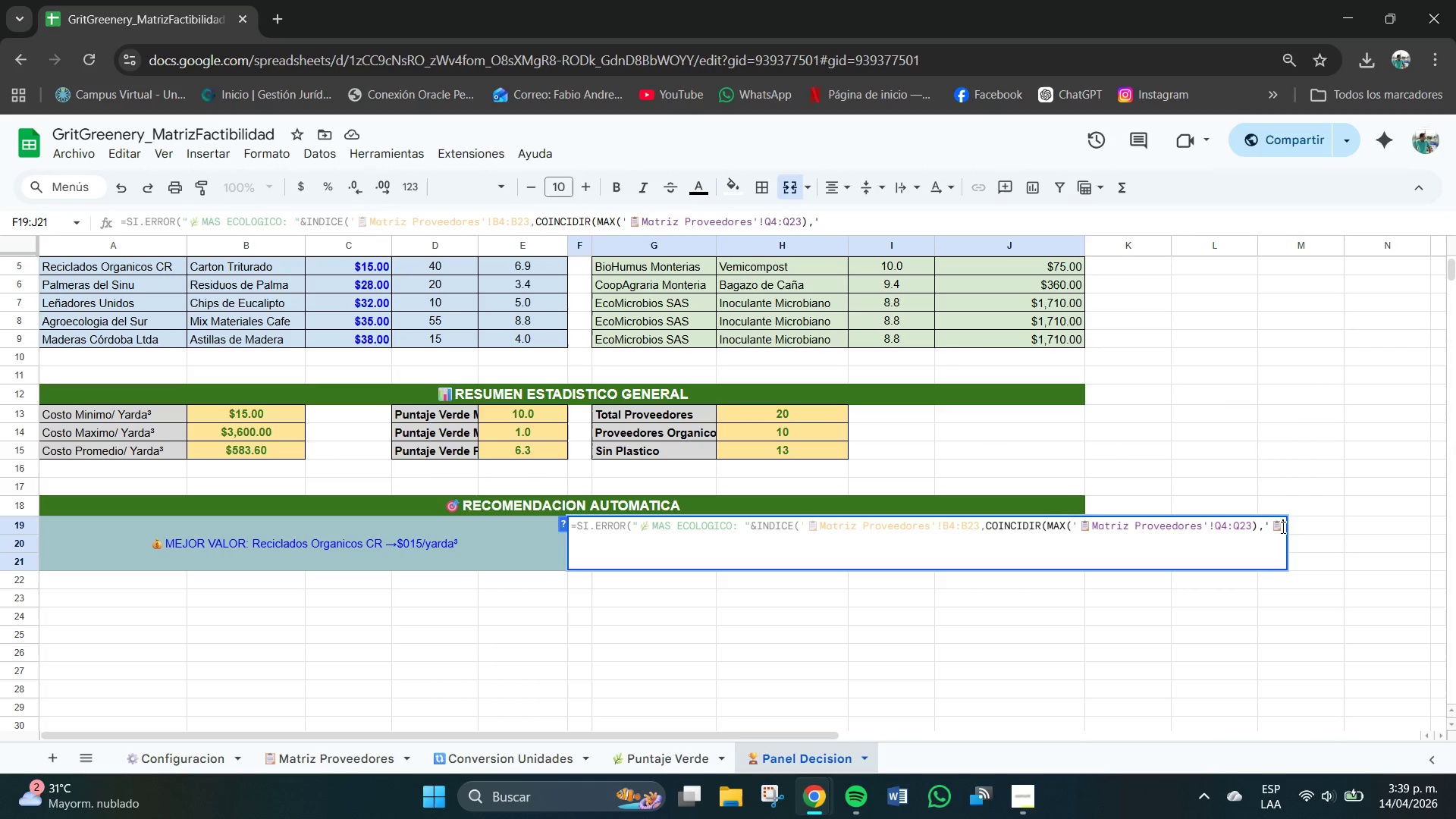 
left_click([1283, 527])
 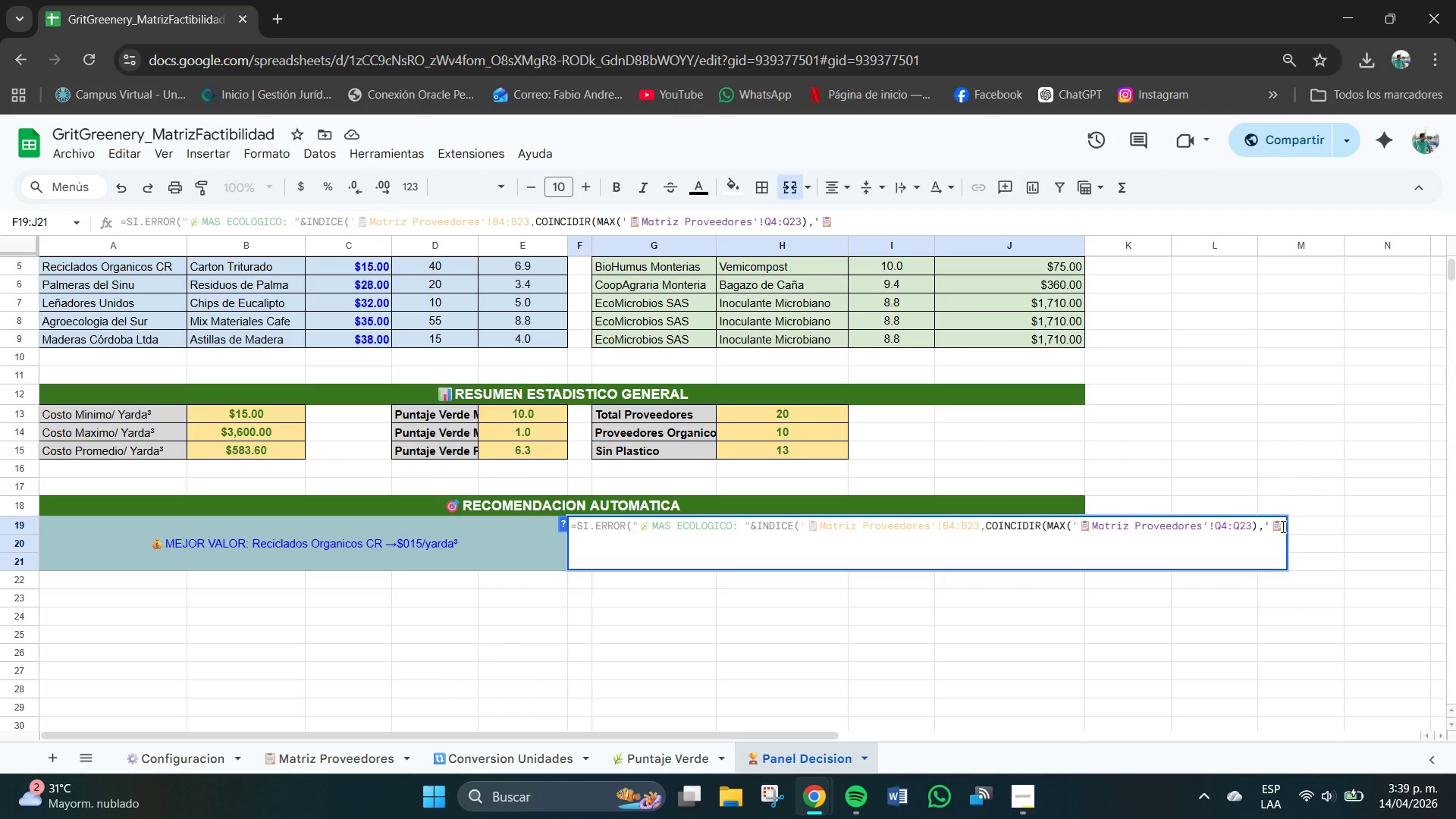 
type(Matriz Proveedores[)
 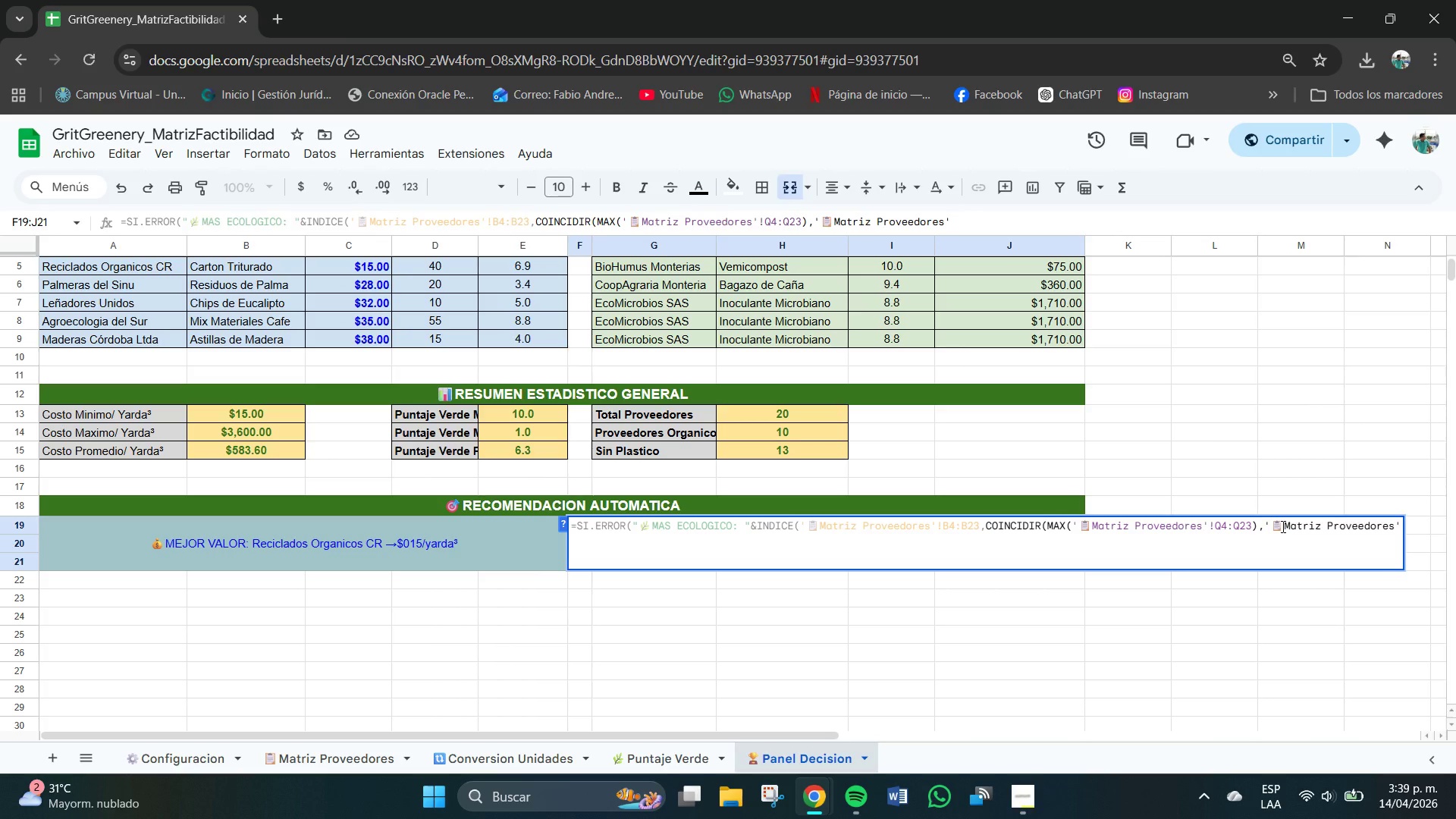 
wait(9.48)
 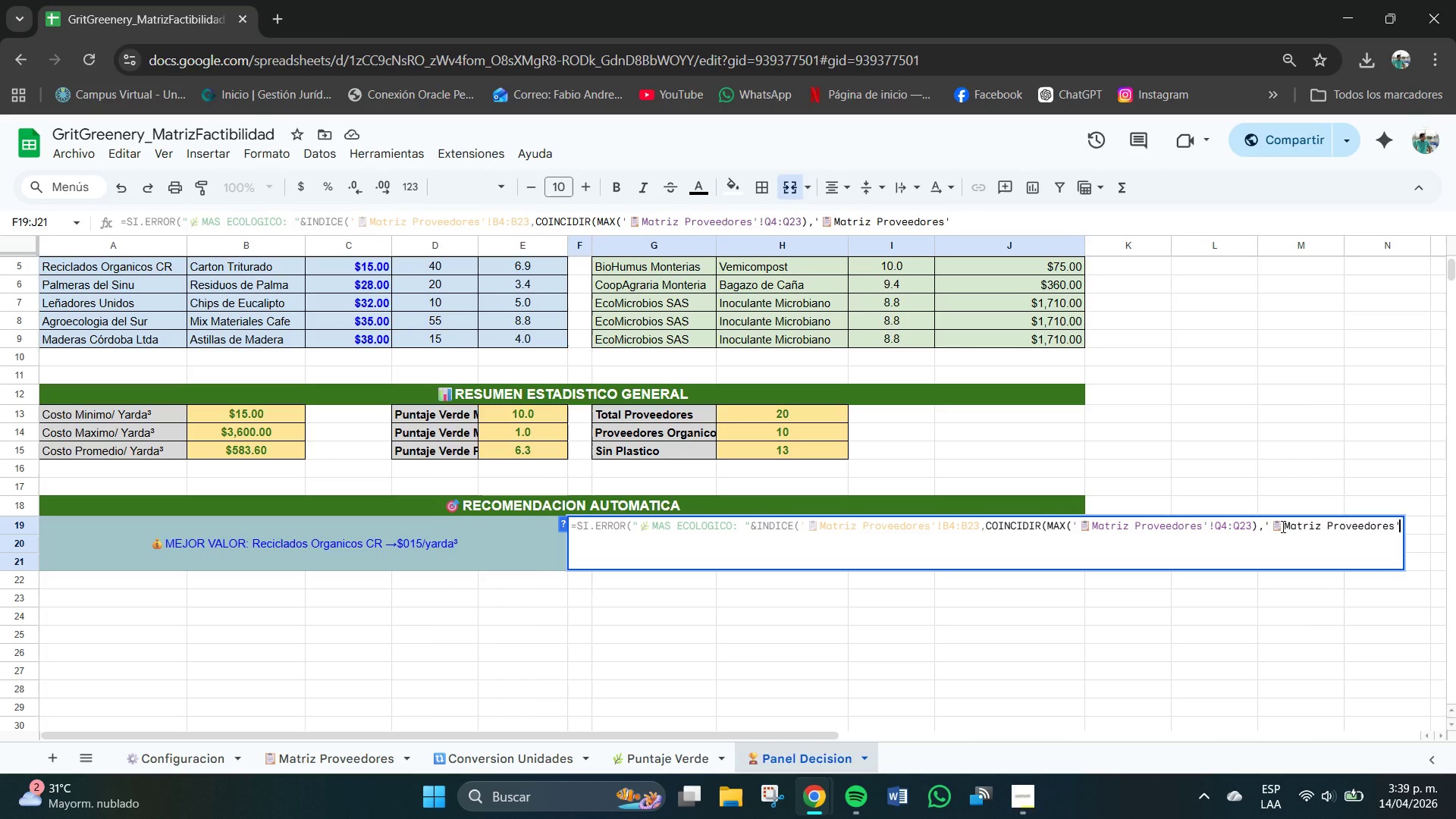 
type(!Q4>Q23)
 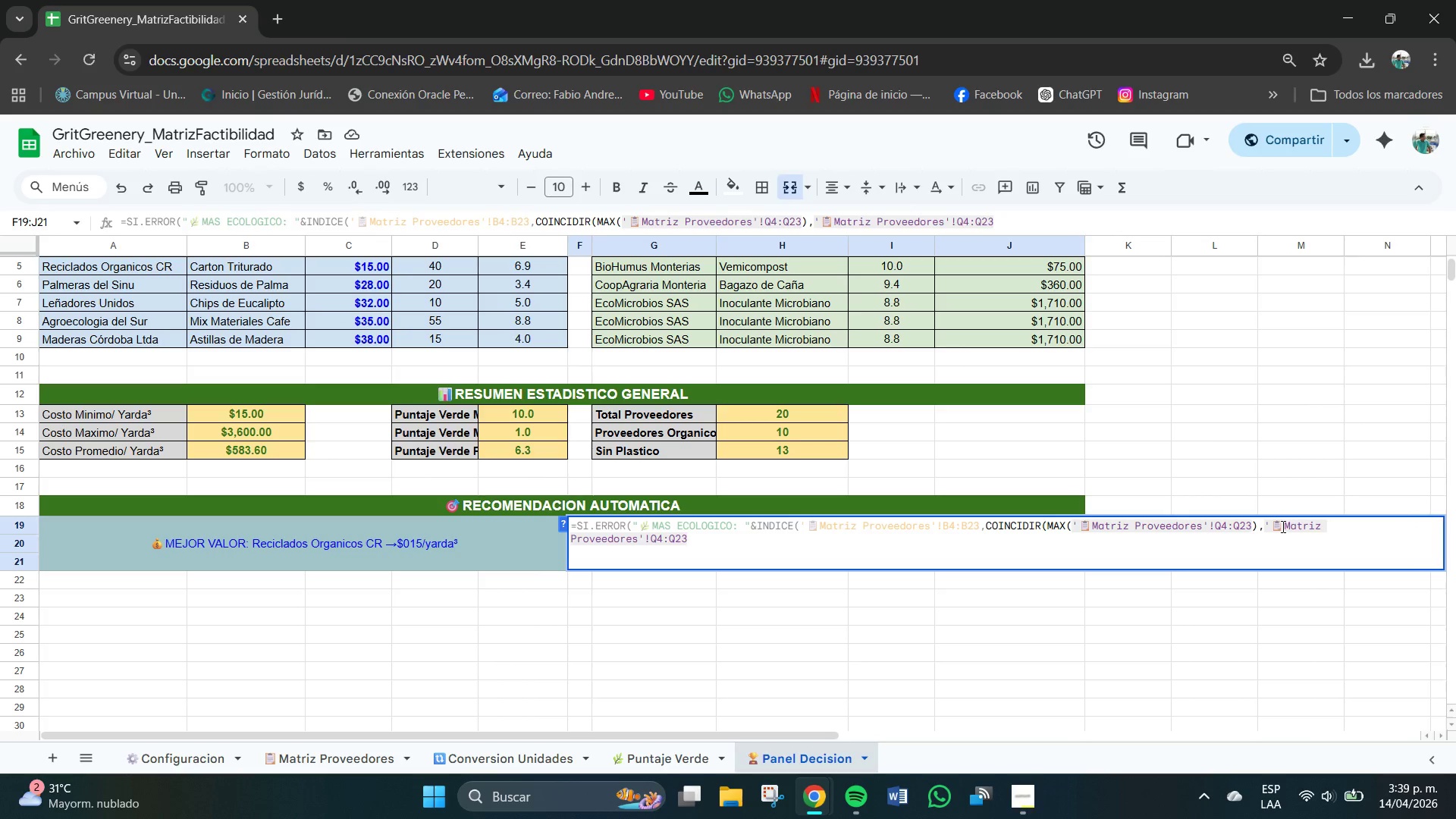 
type(,00)
key(Backspace)
type(((^@)
 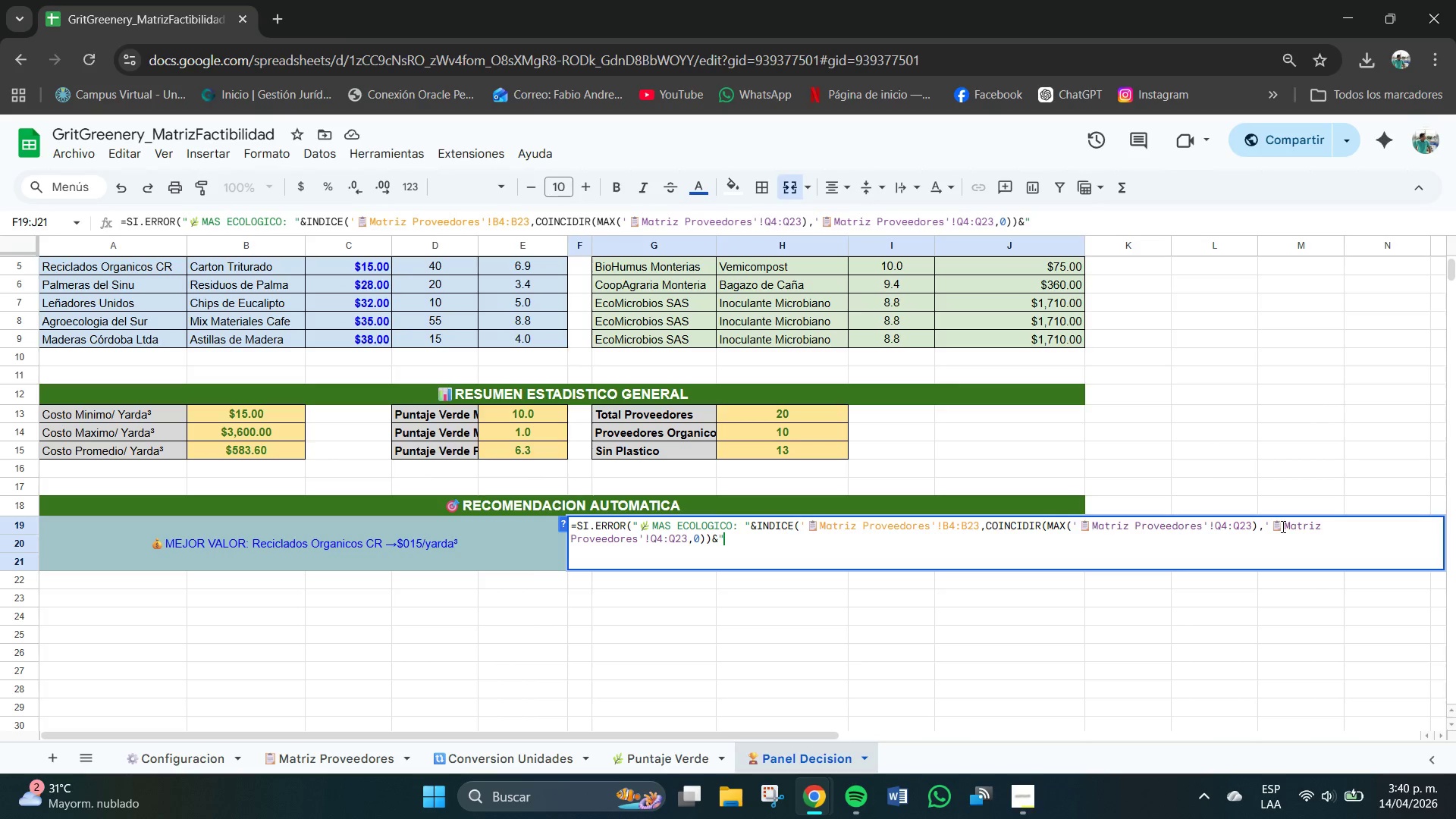 
key(Meta+V)
 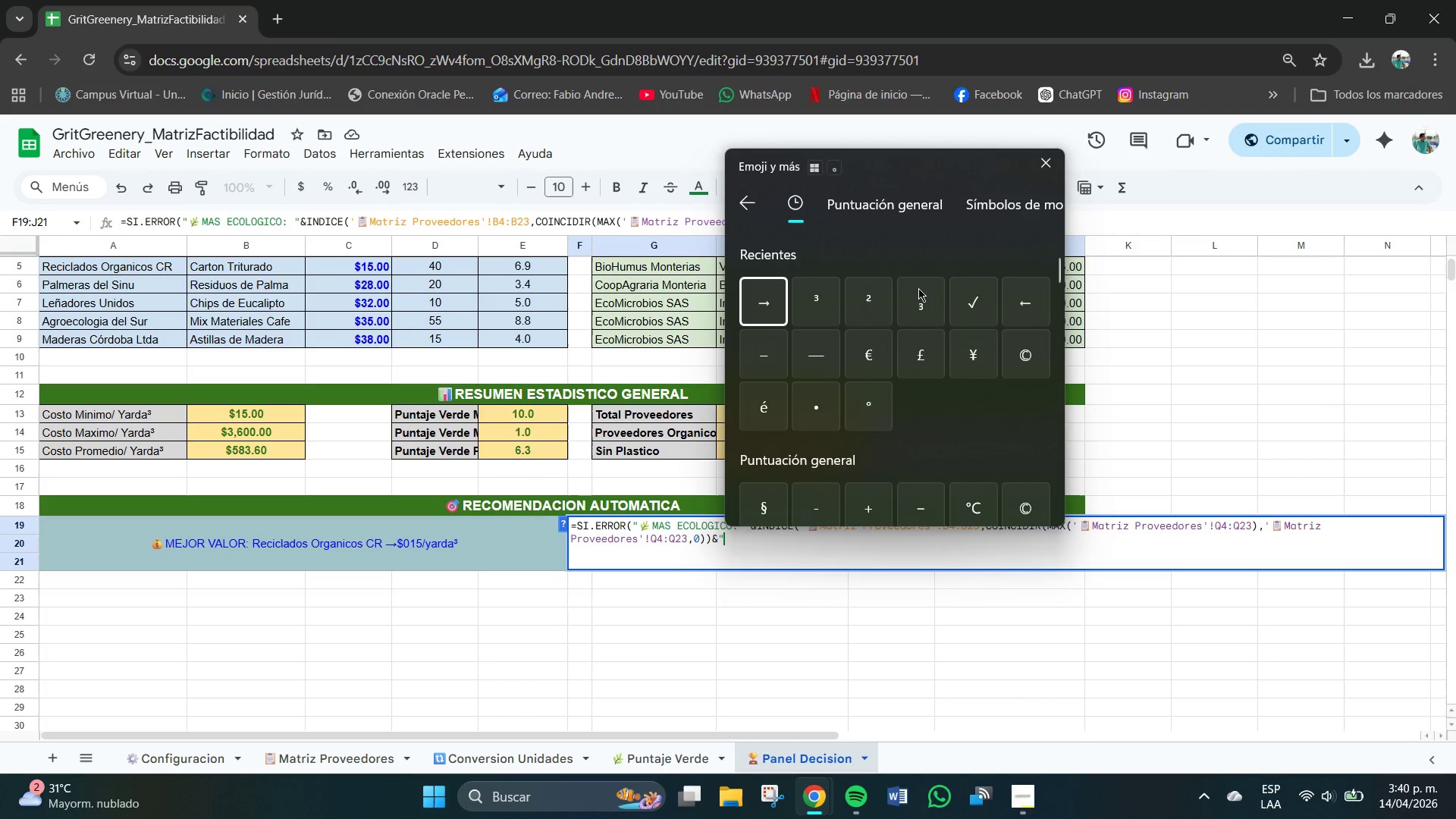 
left_click([758, 312])
 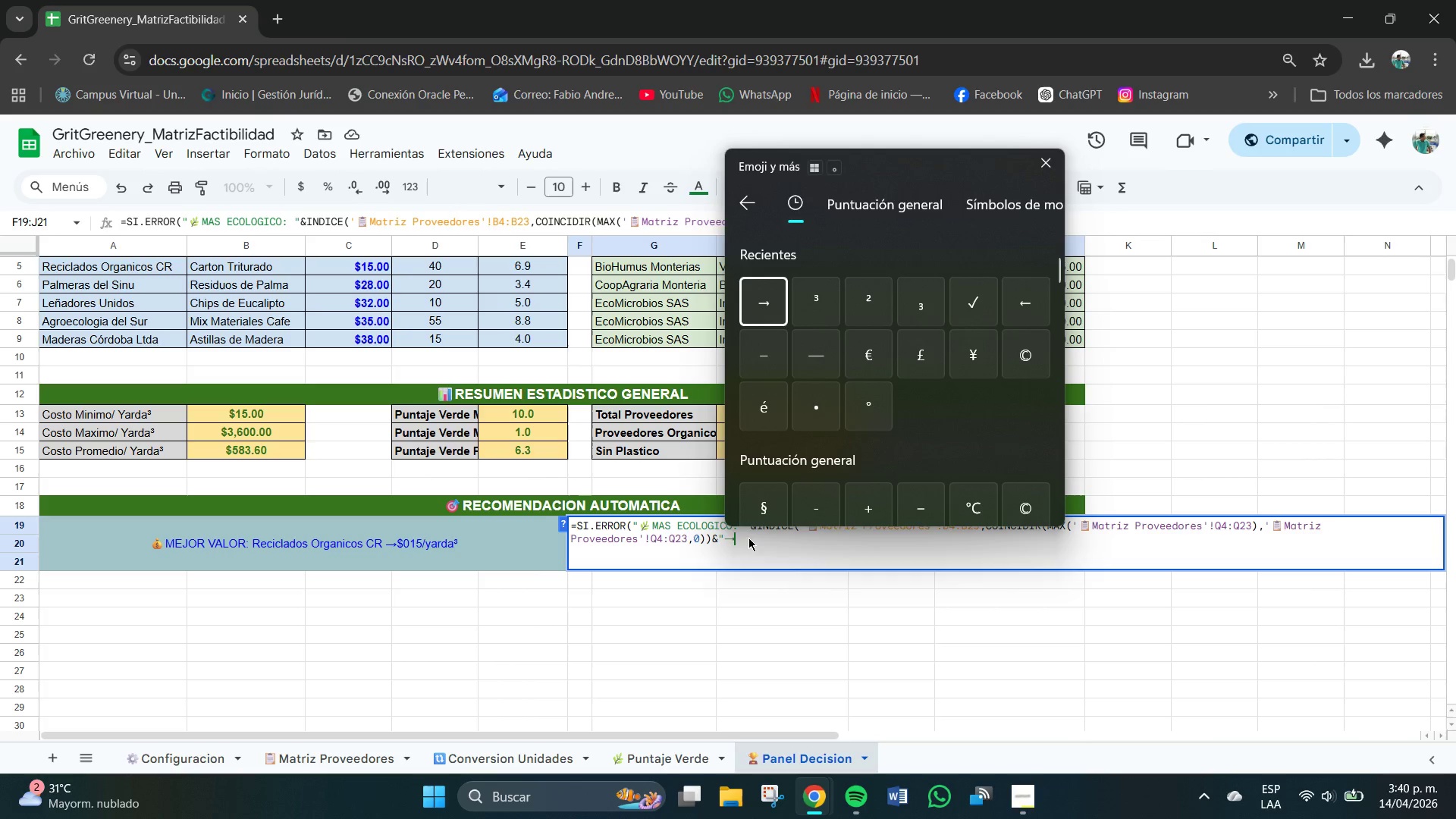 
left_click([747, 538])
 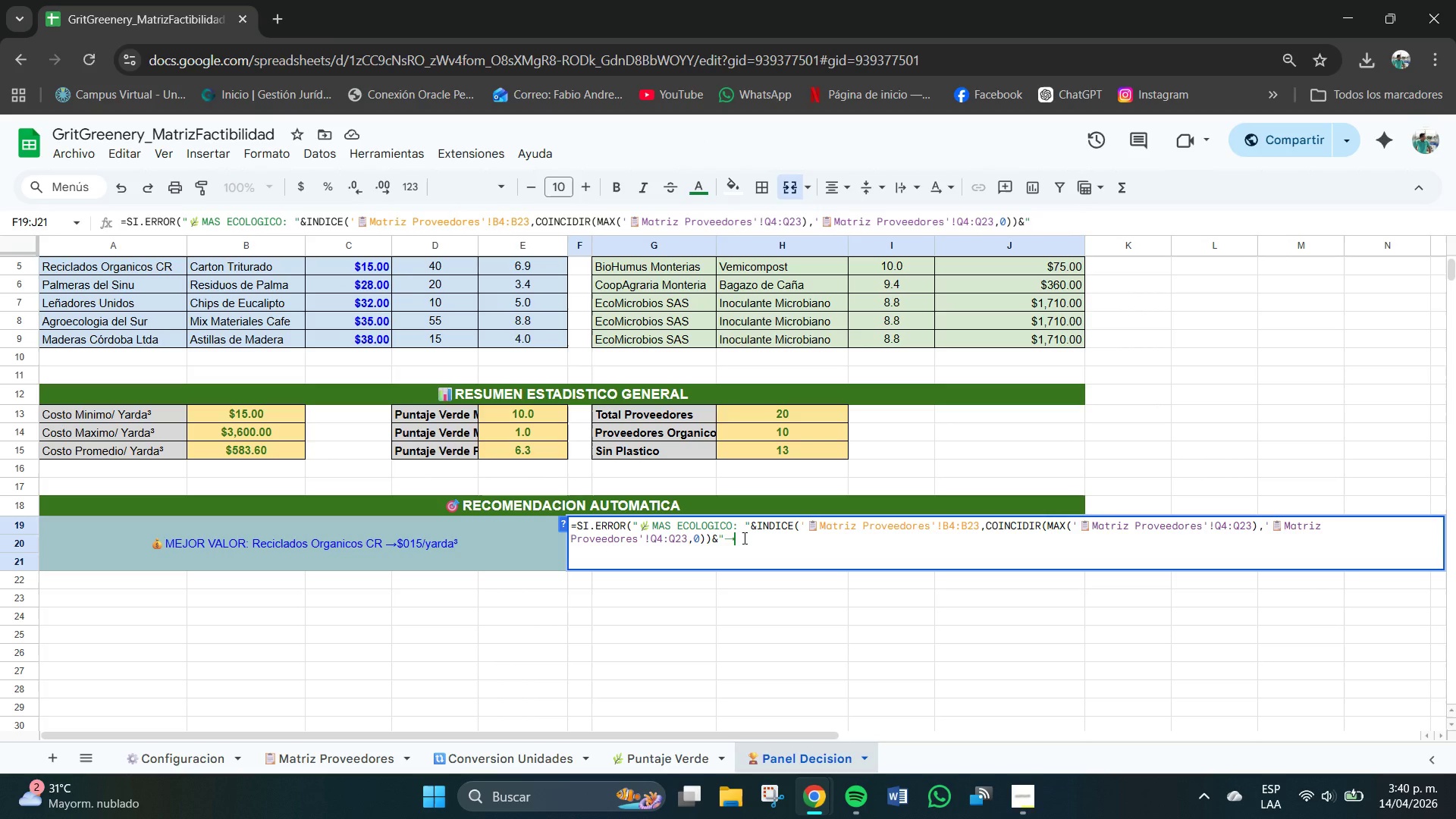 
type(Puntaje )
 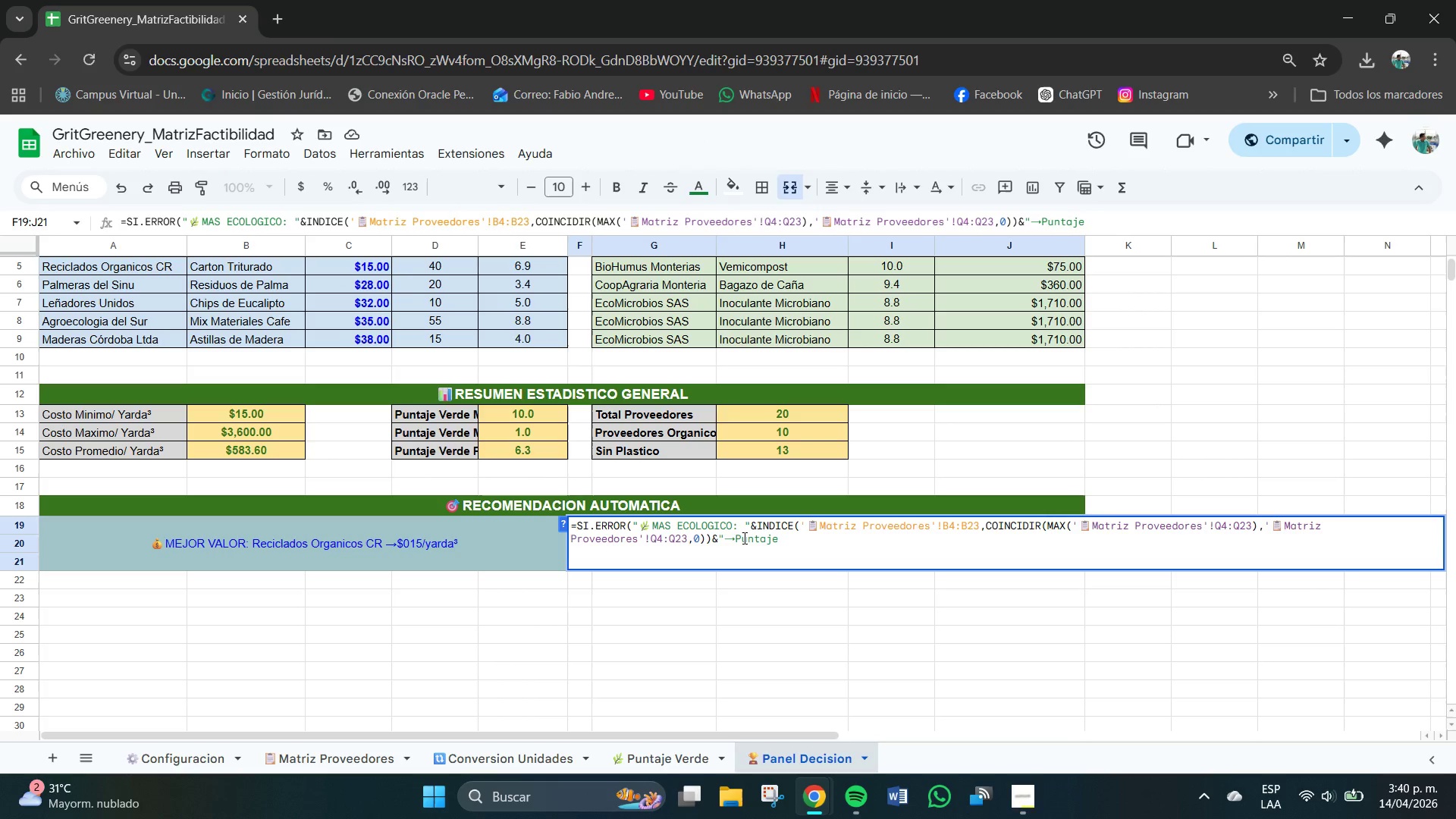 
type(@^)
 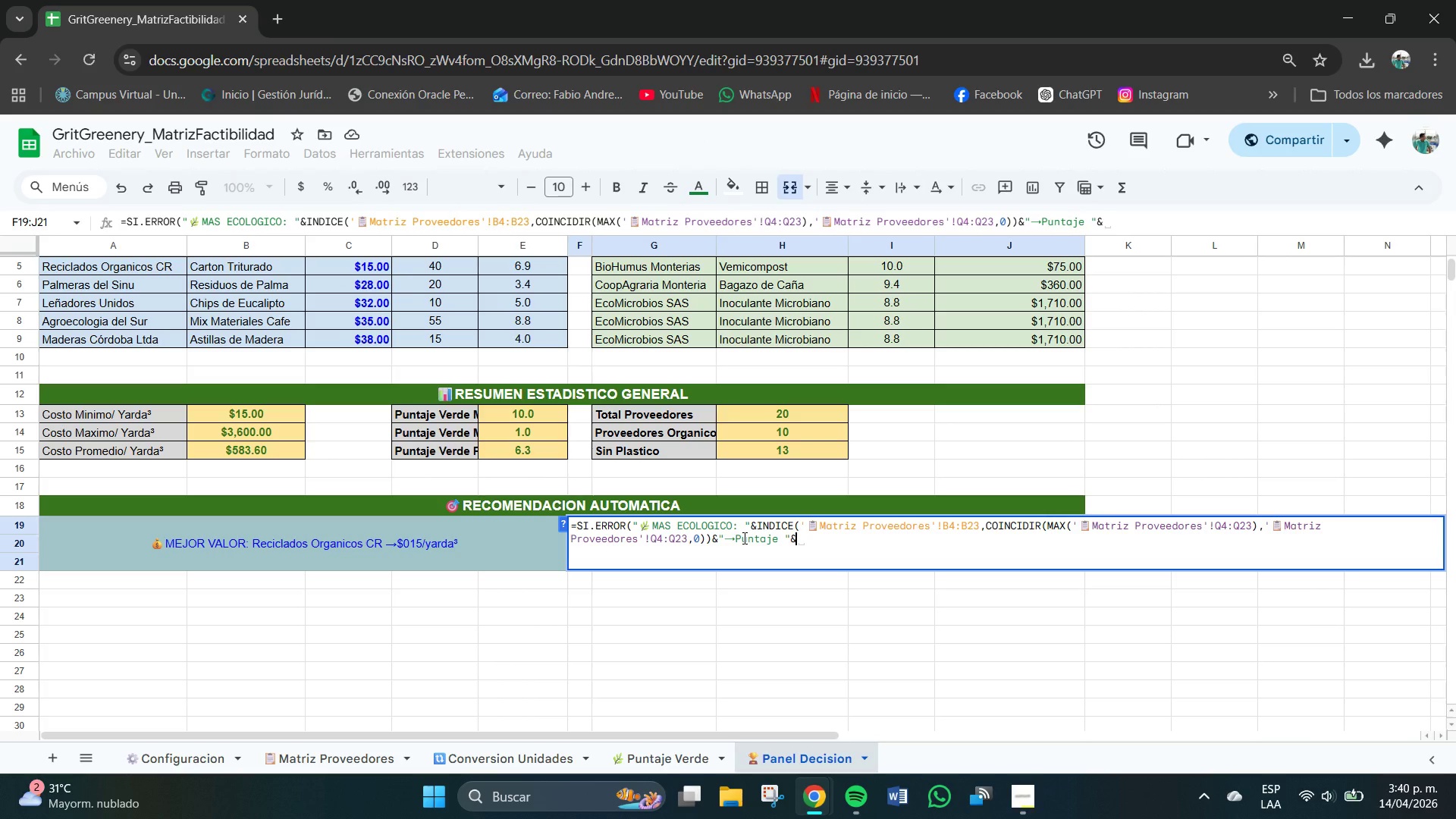 
type(t)
key(Backspace)
type(TEXTO*MAX*[)
 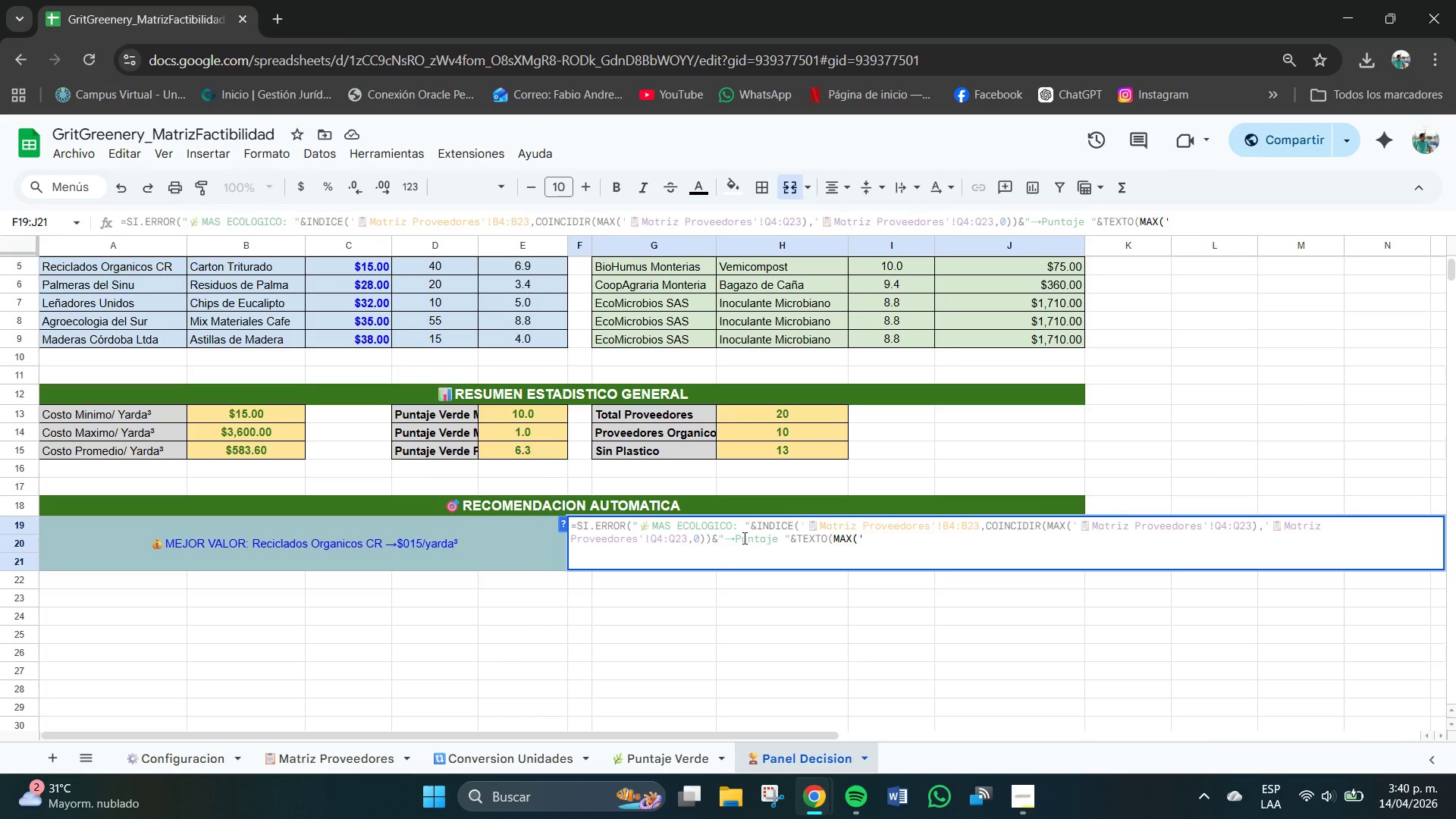 
key(Meta+V)
 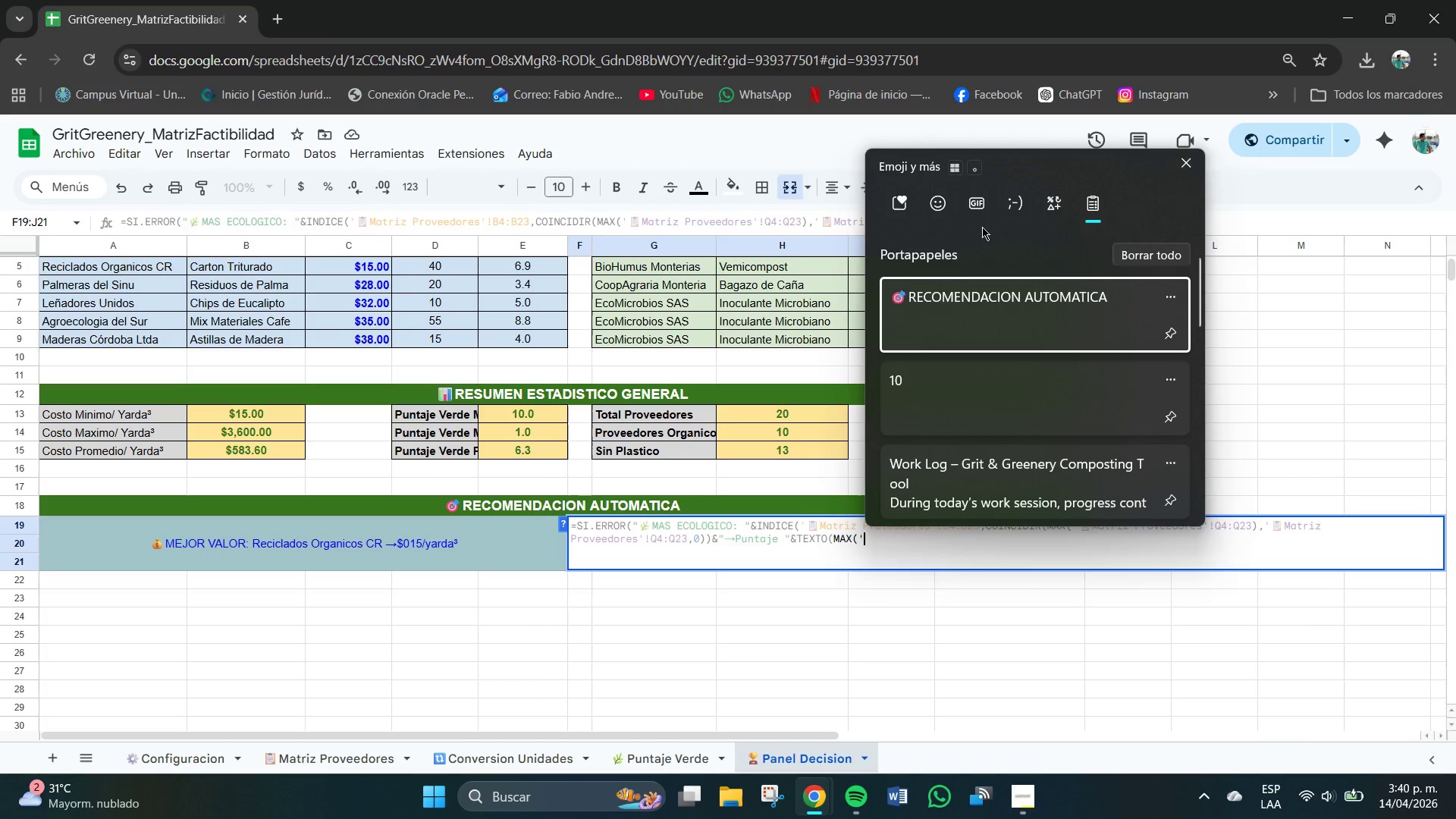 
left_click([931, 203])
 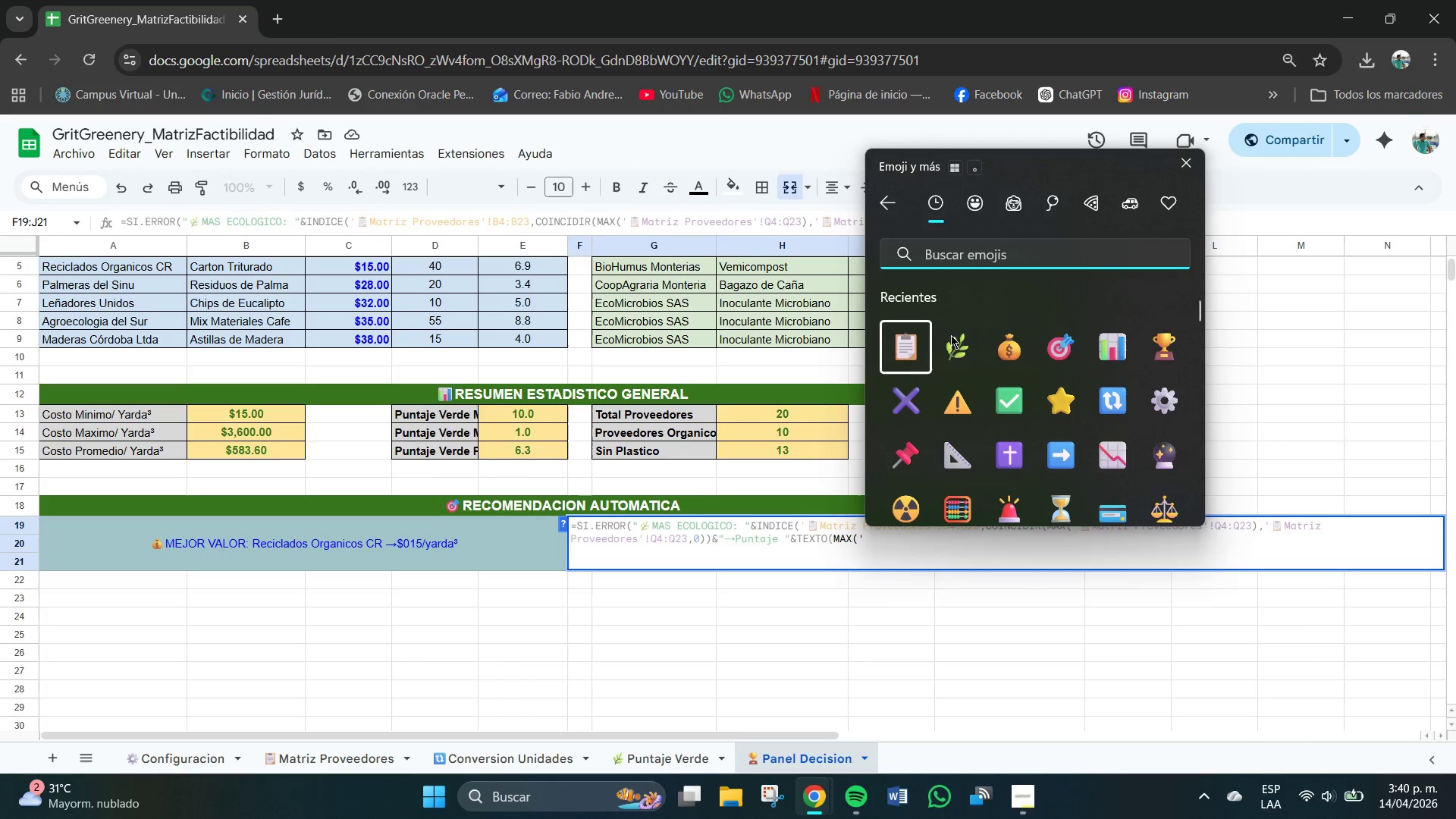 
left_click([907, 347])
 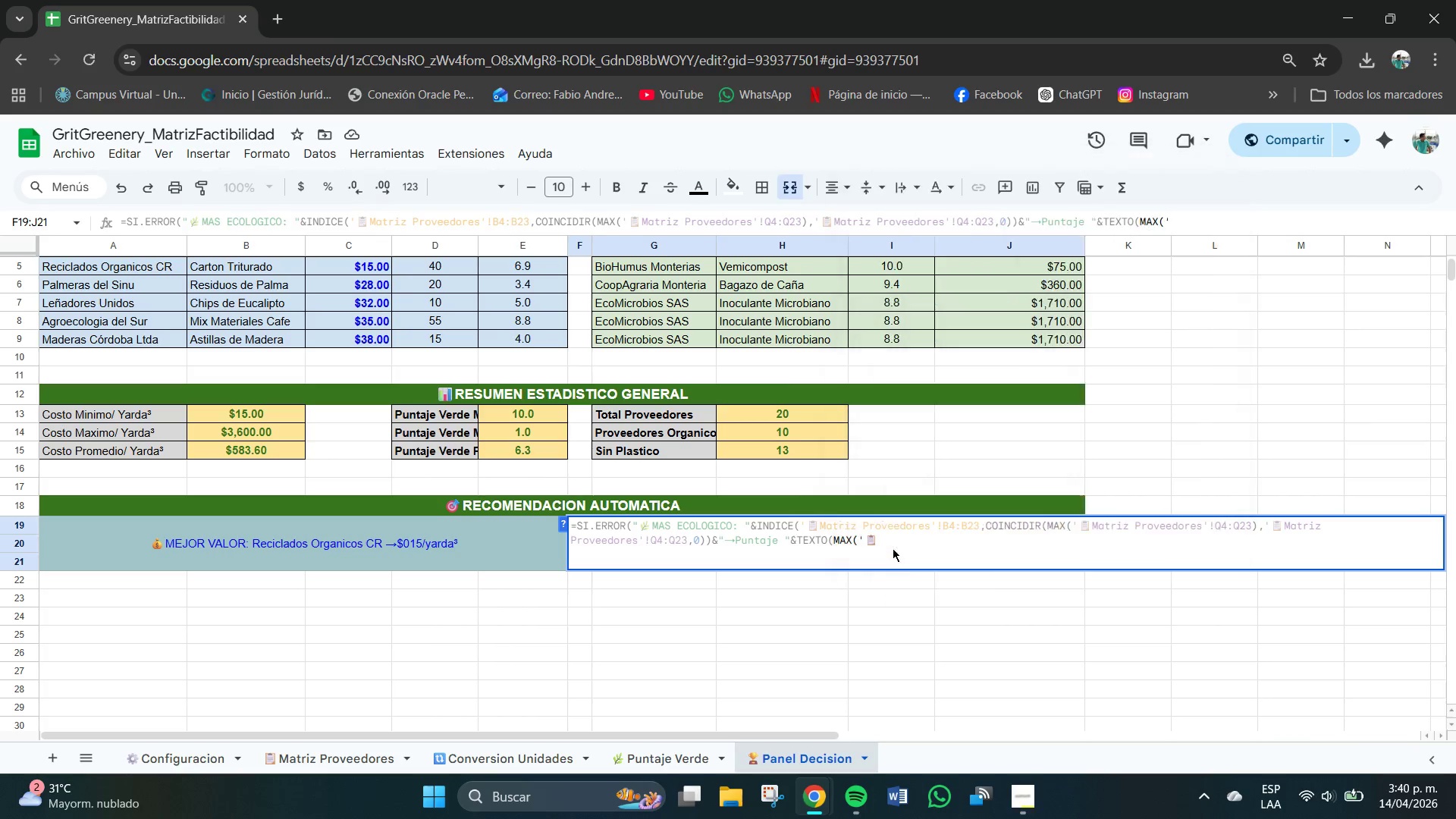 
type(Maztr)
key(Backspace)
key(Backspace)
key(Backspace)
type(triz Proveedores; )
key(Backspace)
type([!)
 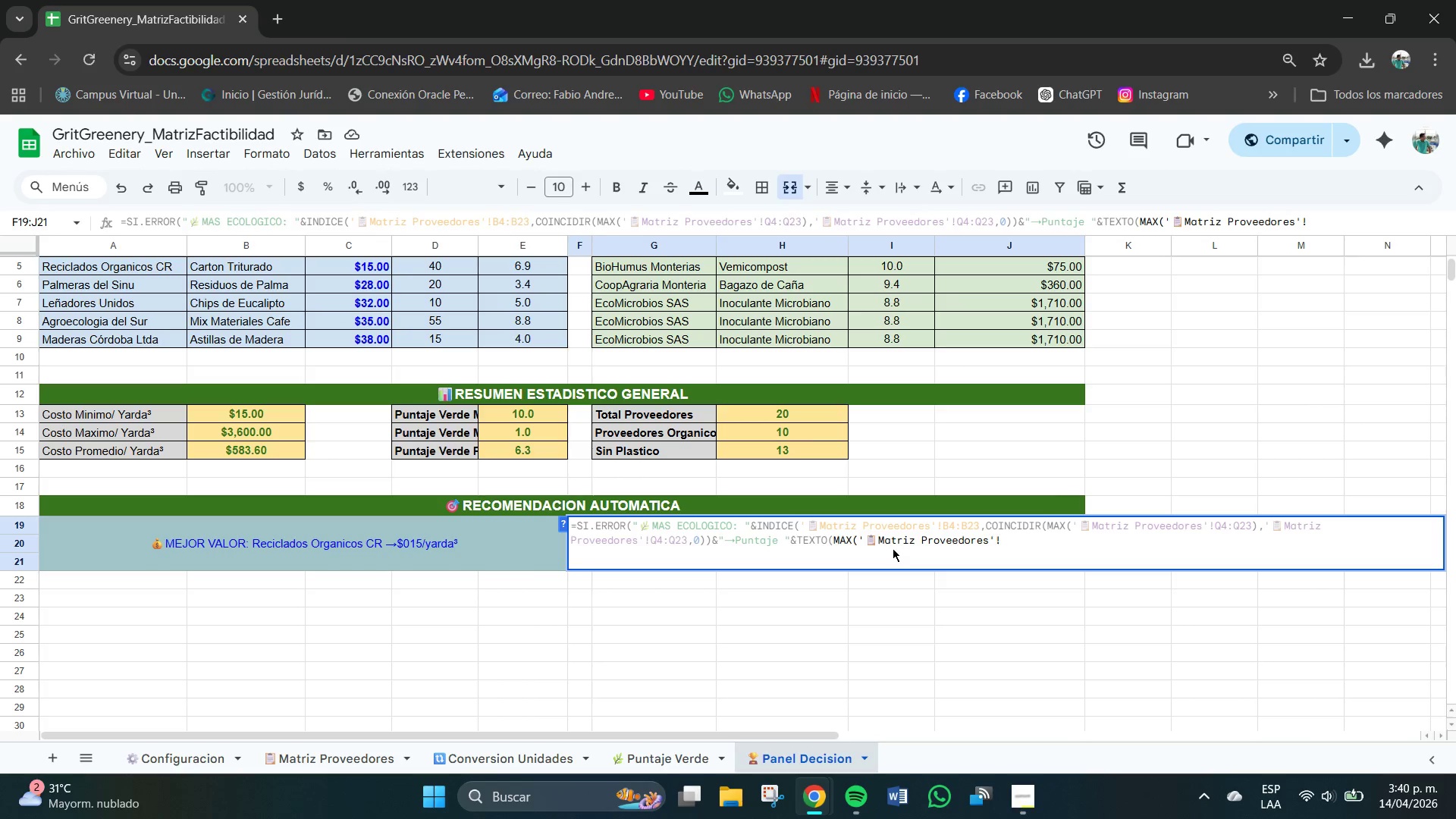 
type(q4)
key(Backspace)
key(Backspace)
type(Q4>Q23(,@0,0@(^@&10@,@N&D)
 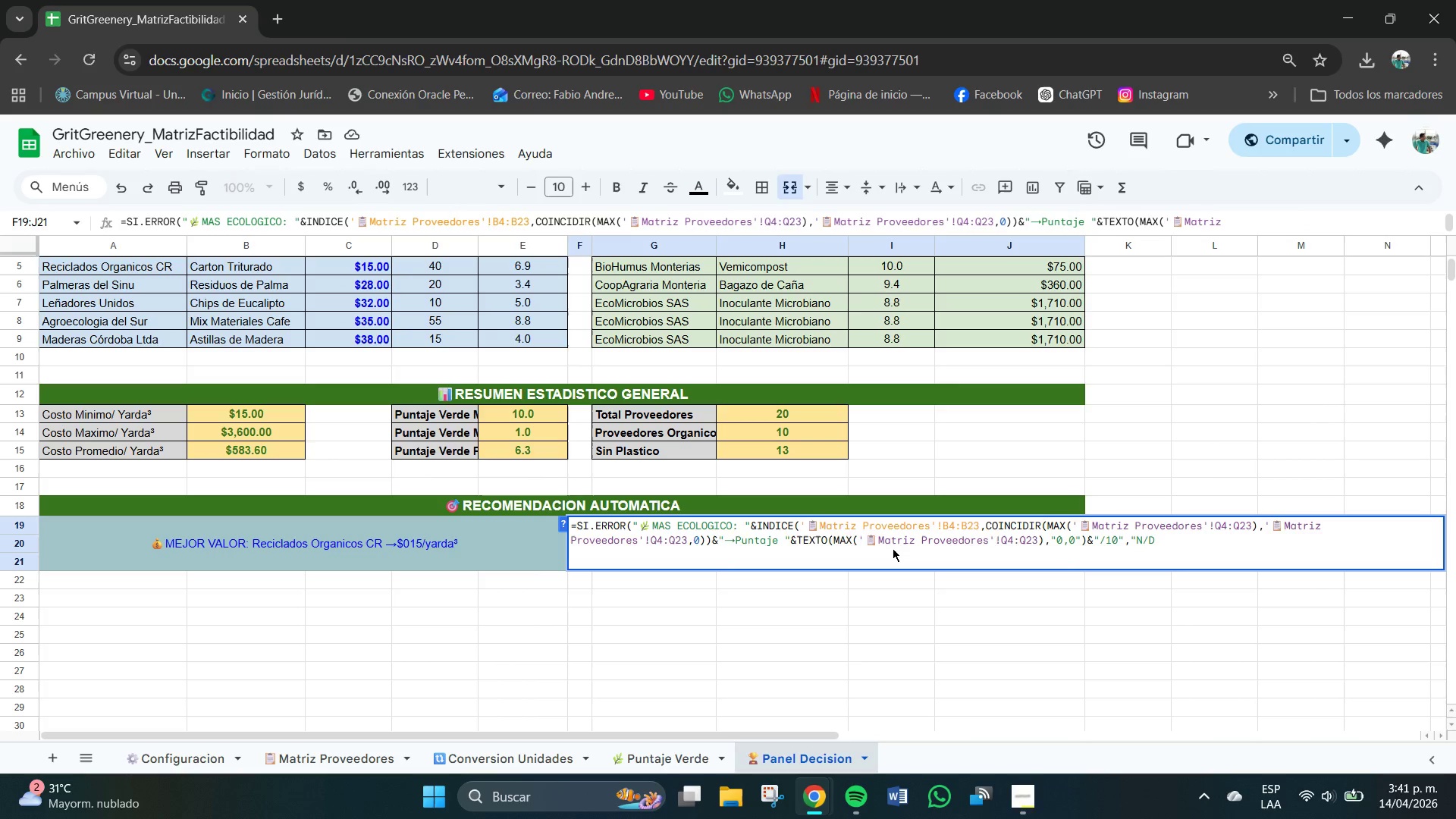 
type(@()
 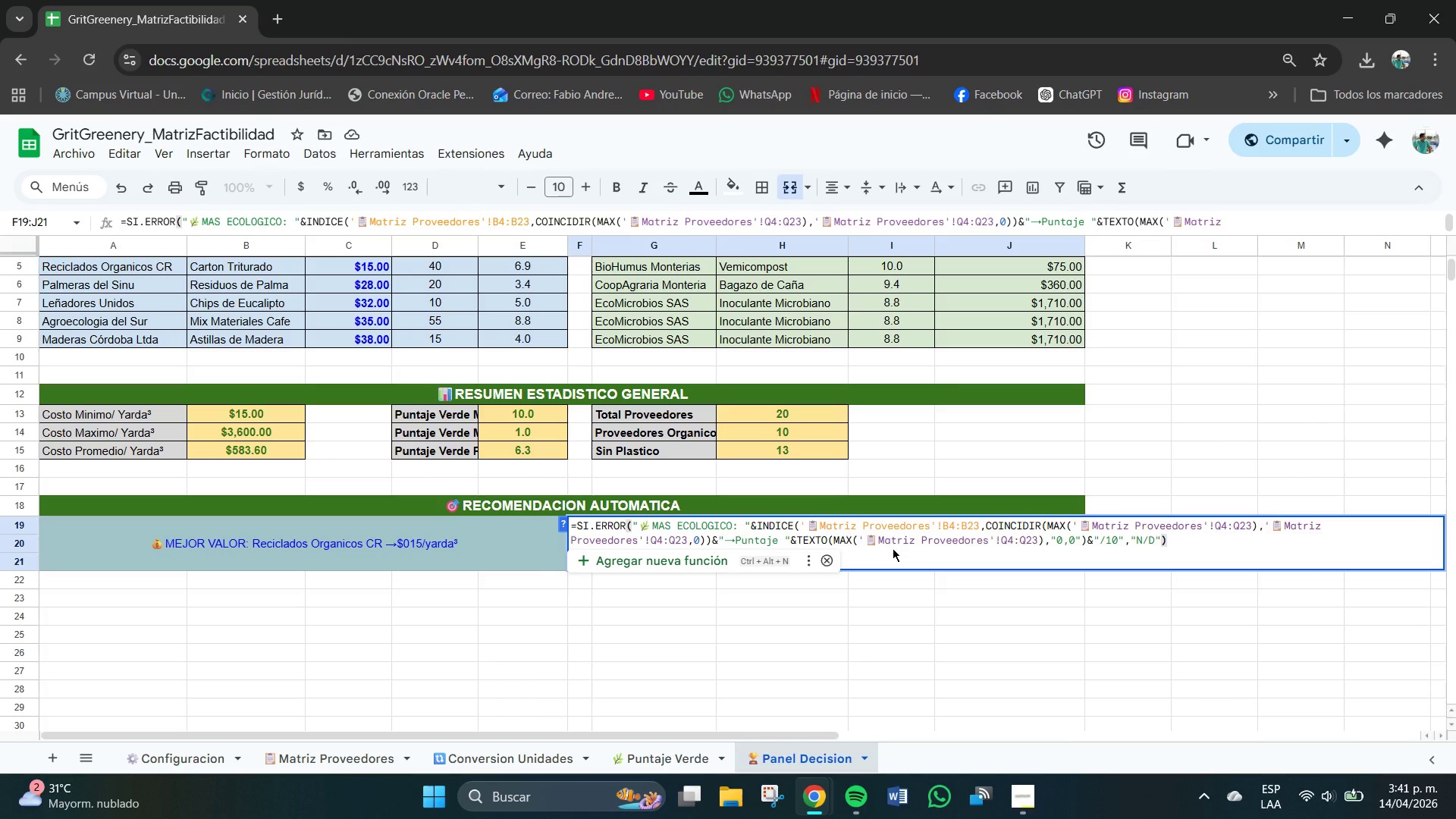 
key(Enter)
 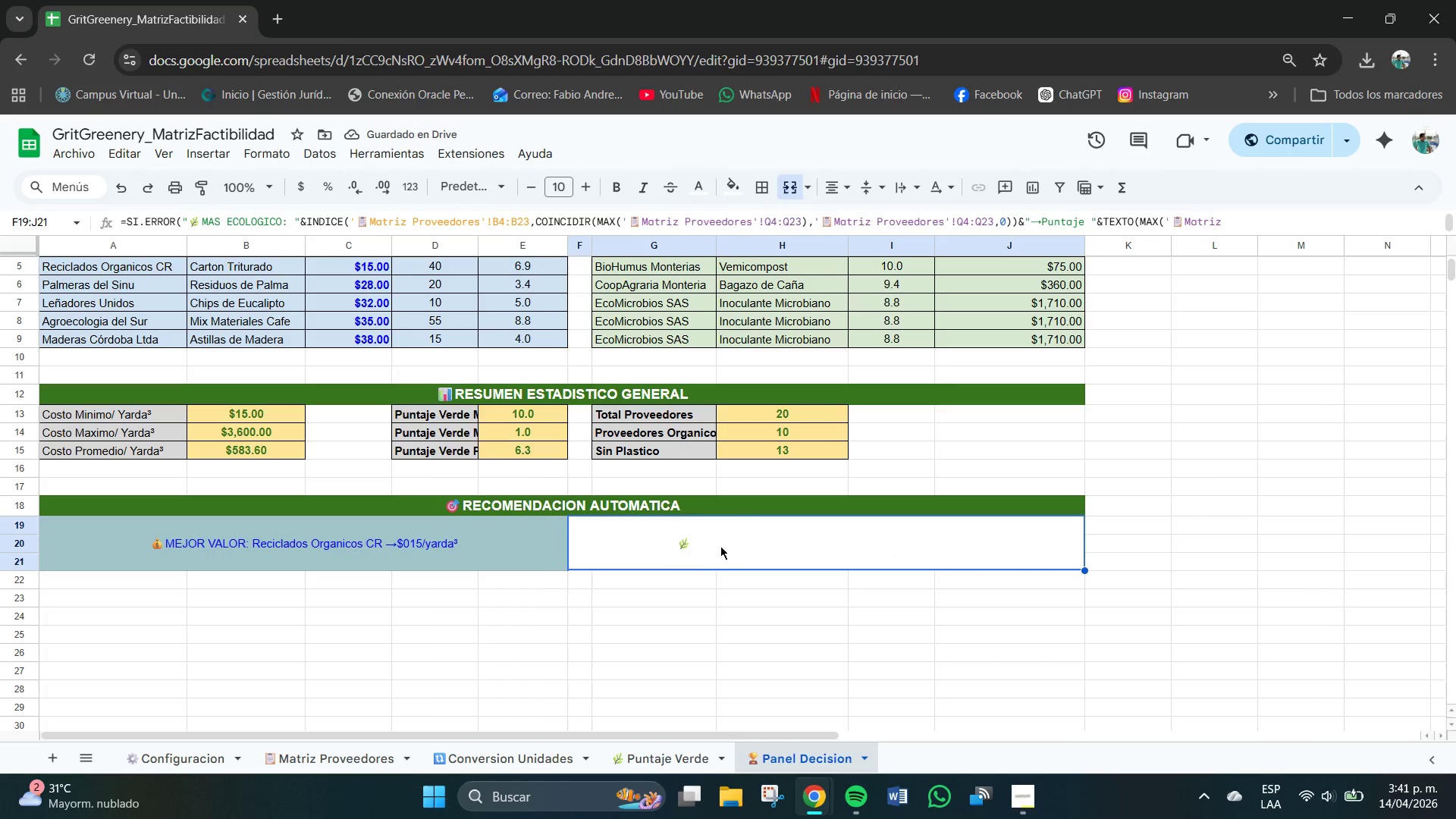 
left_click([727, 623])
 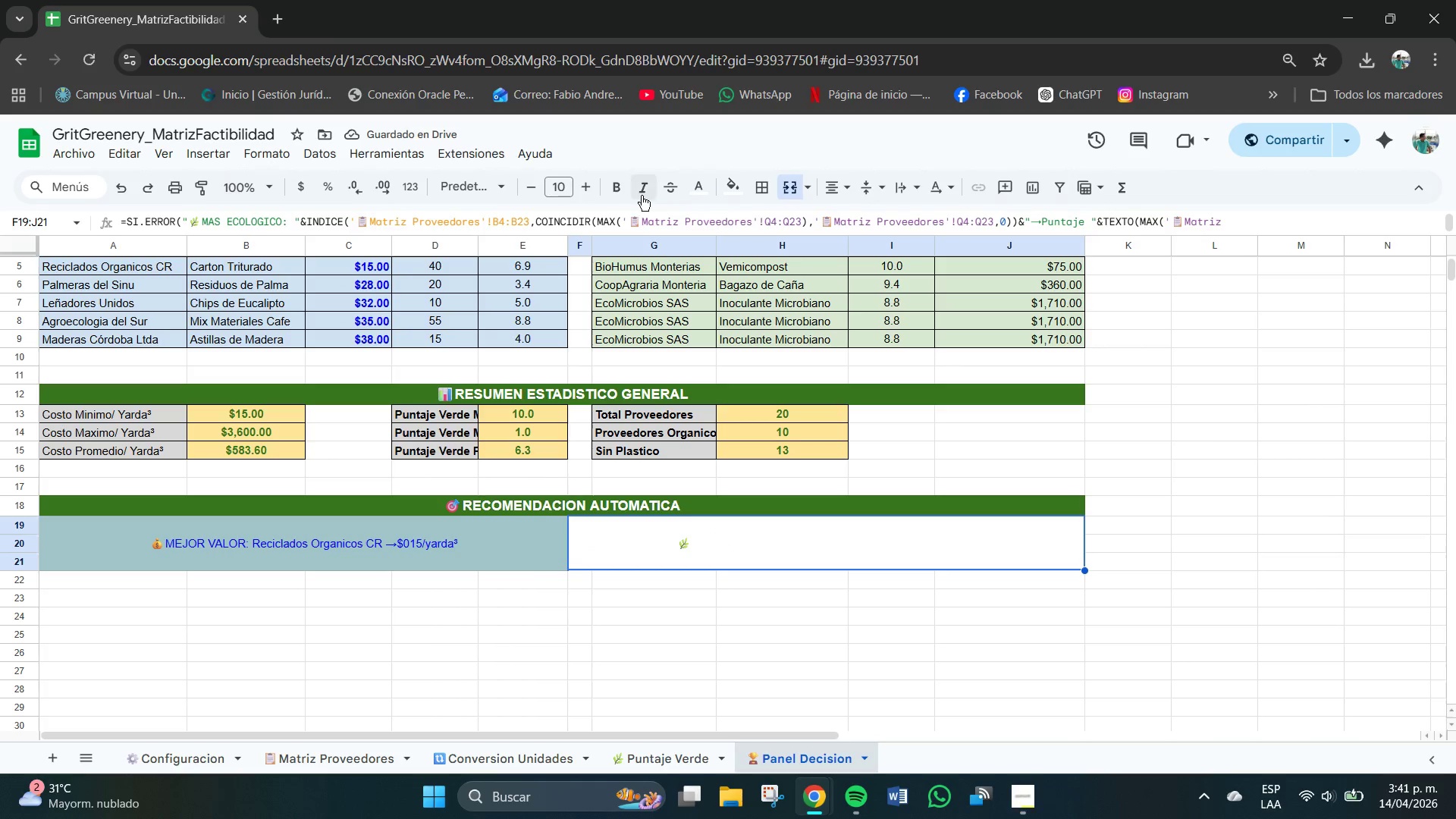 
left_click([698, 187])
 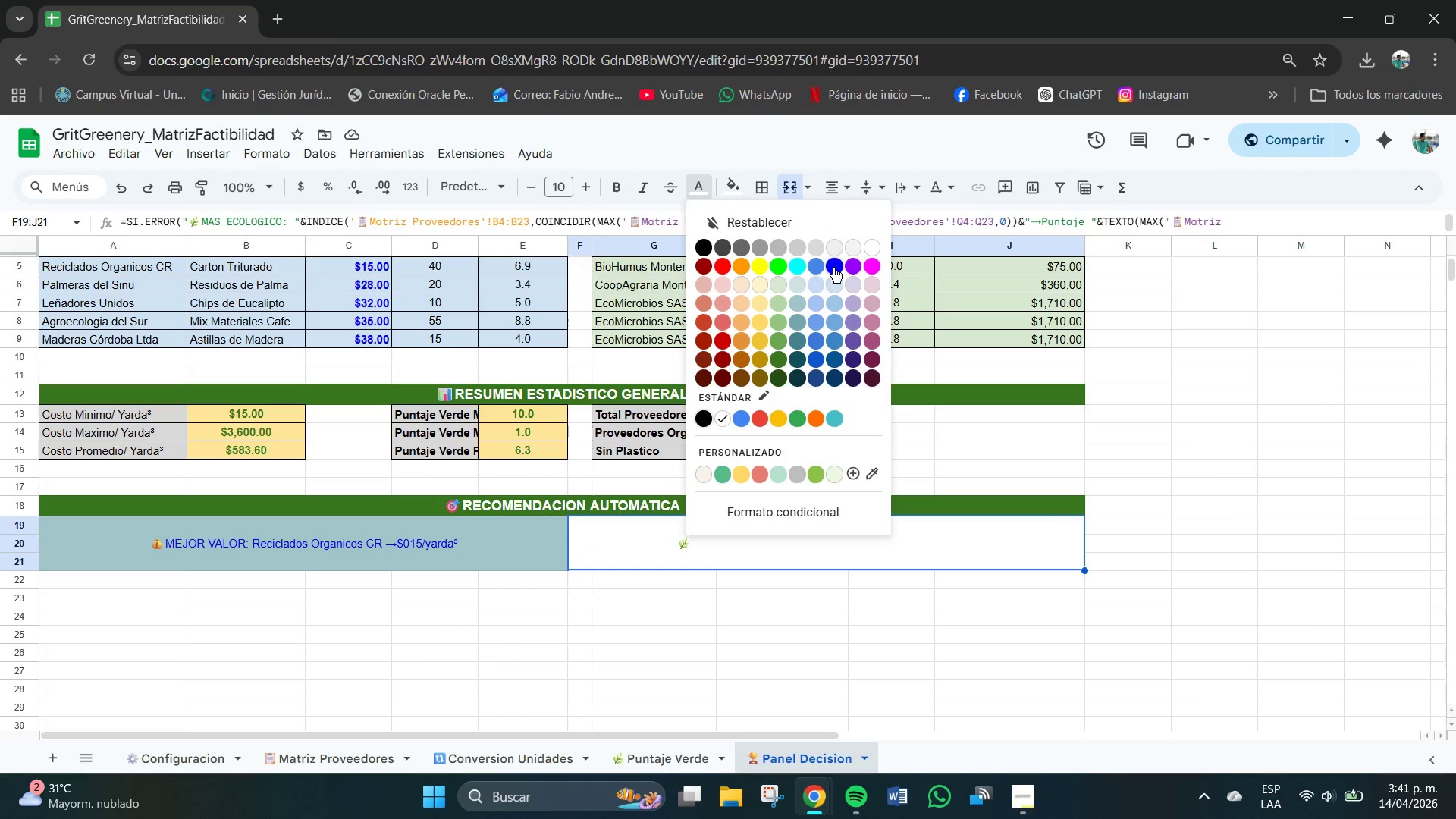 
left_click([833, 266])
 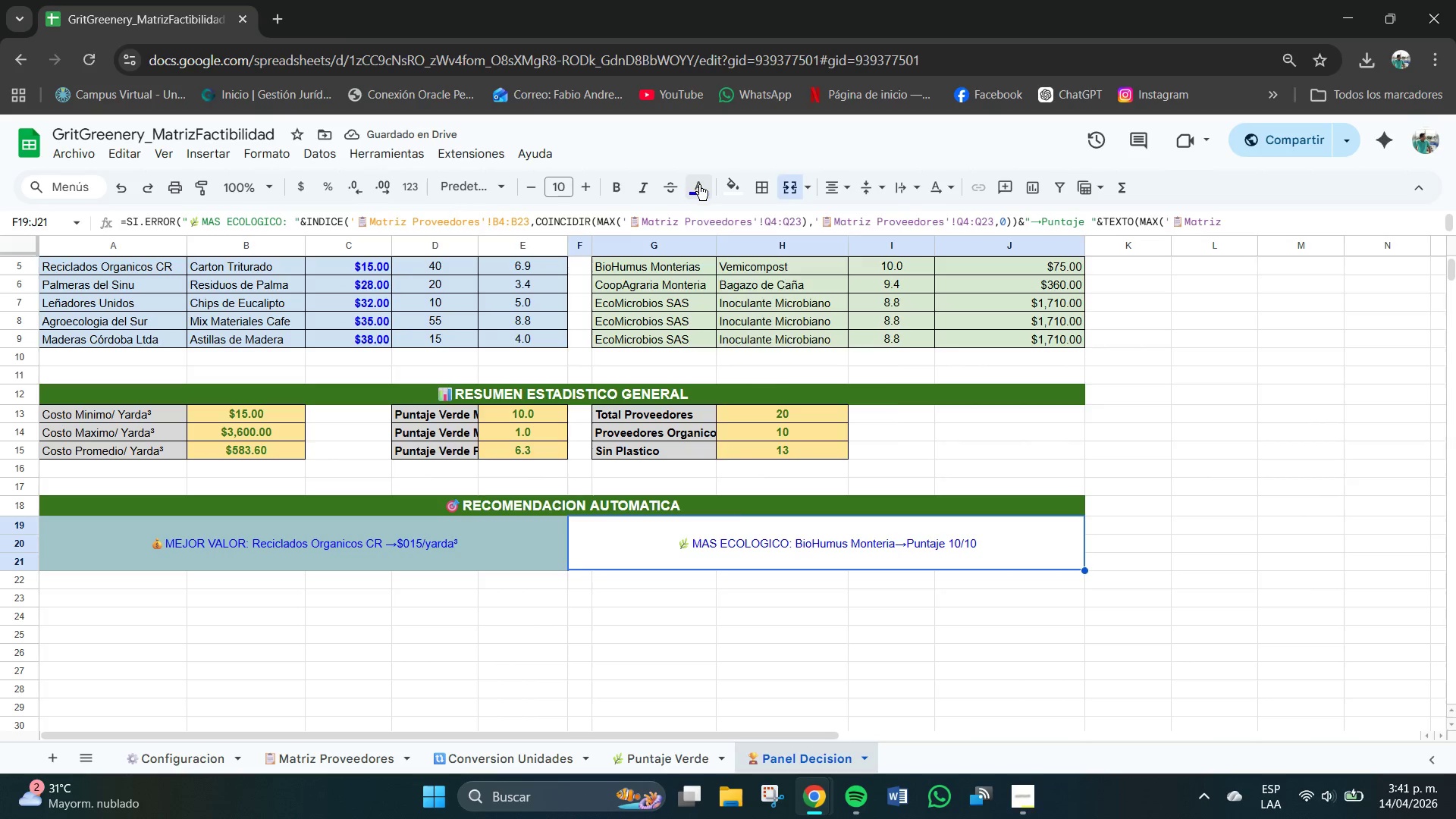 
left_click([779, 357])
 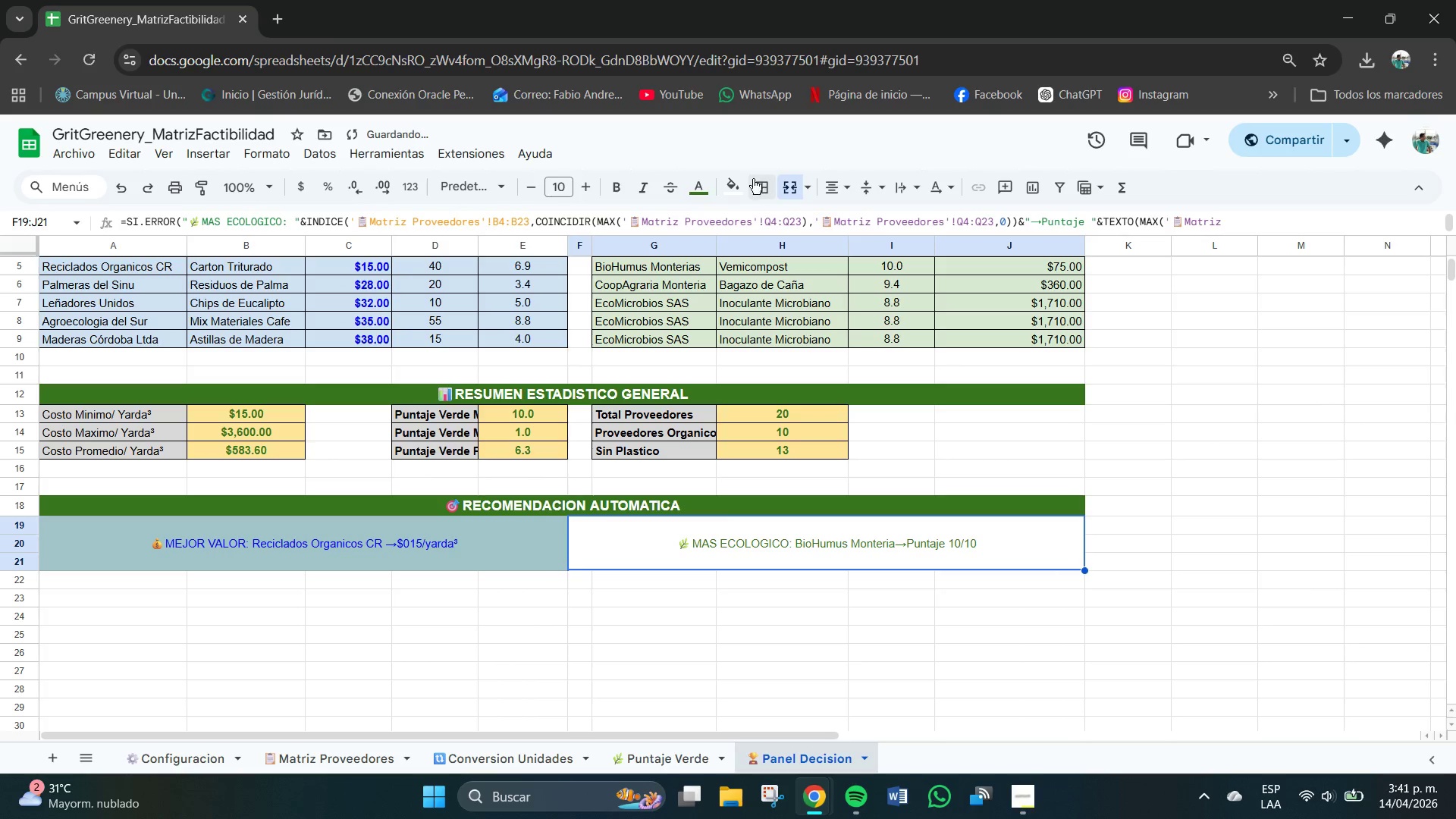 
left_click([739, 185])
 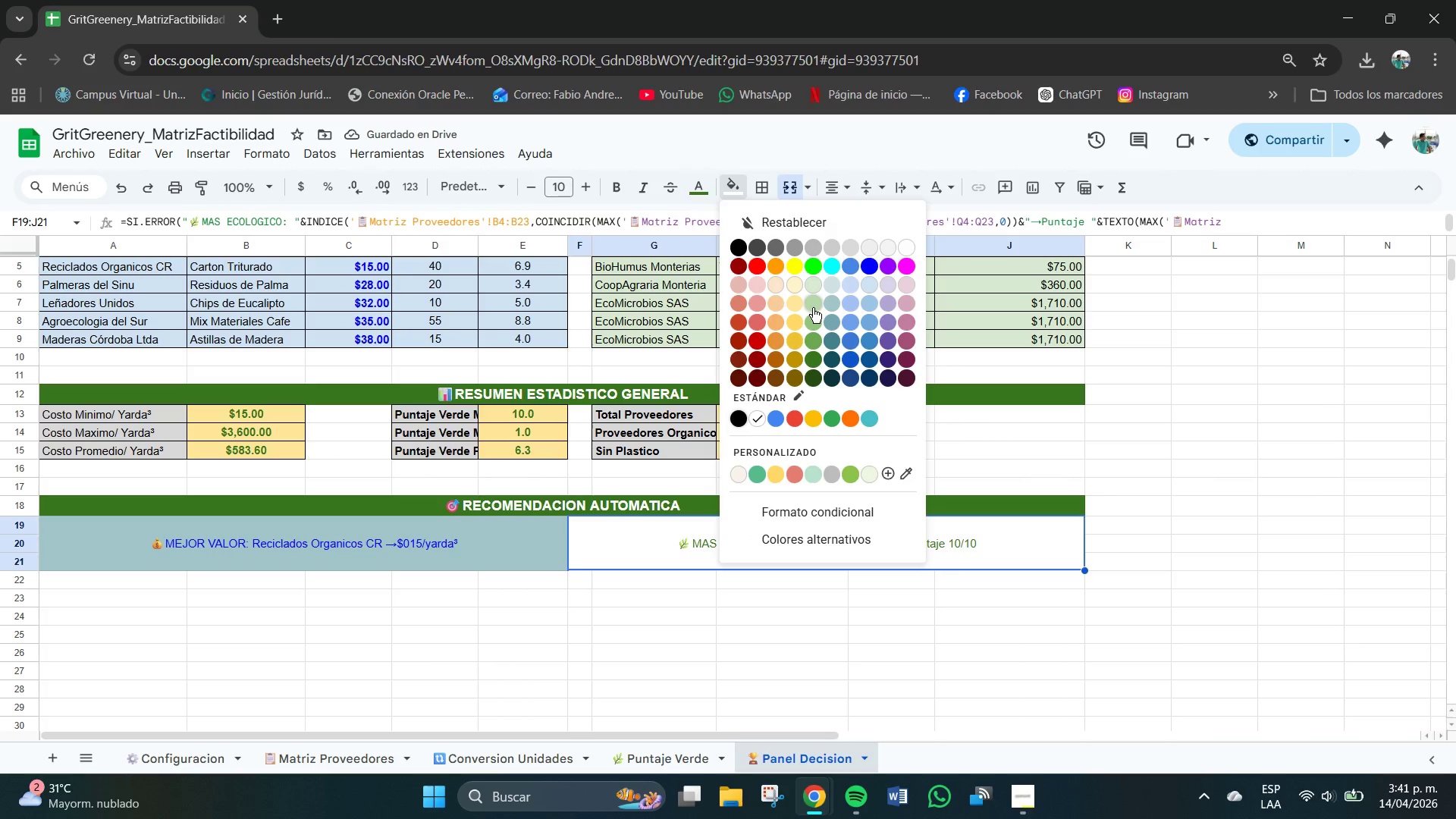 
left_click([813, 299])
 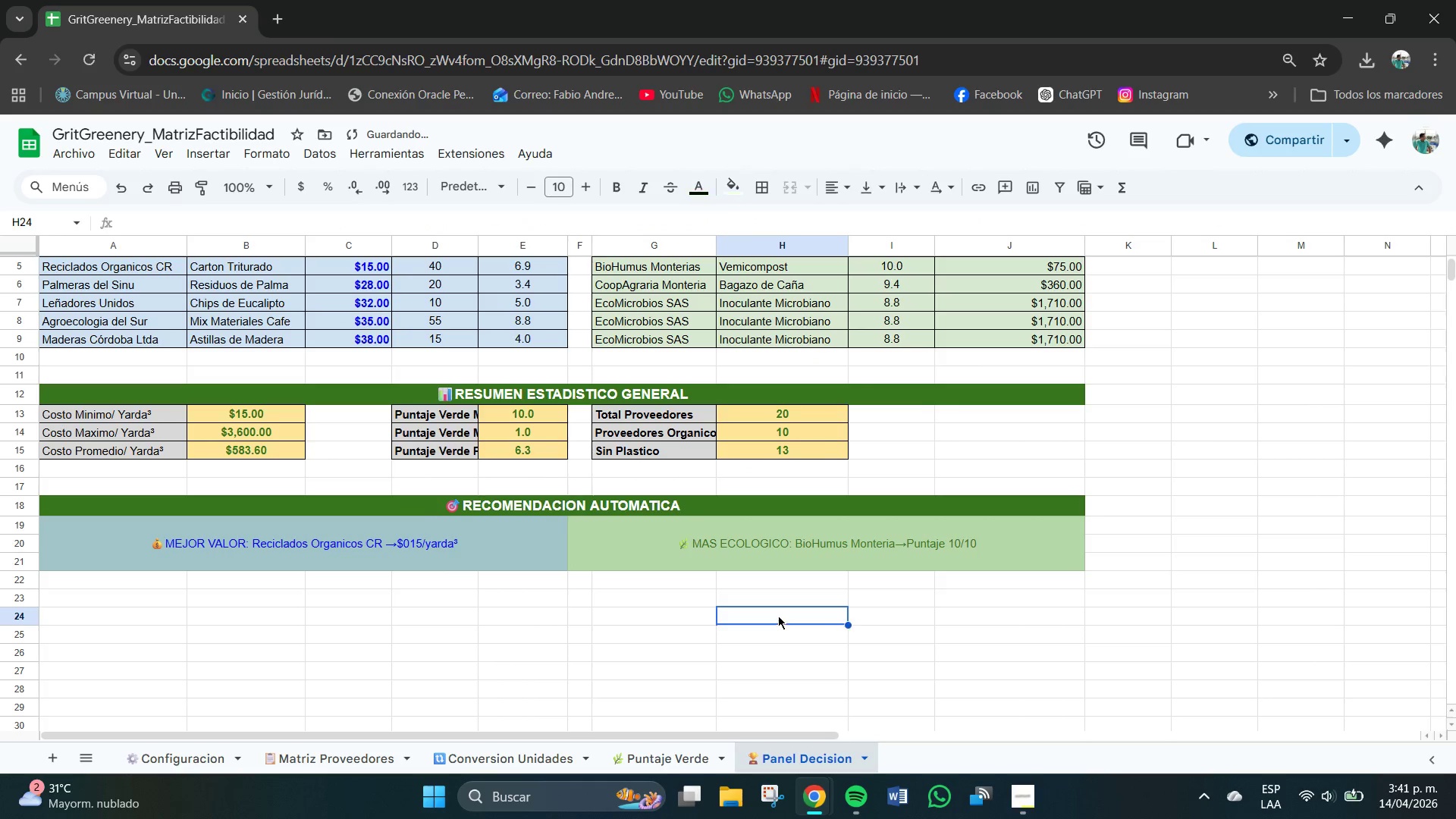 
scroll: coordinate [778, 616], scroll_direction: up, amount: 6.0
 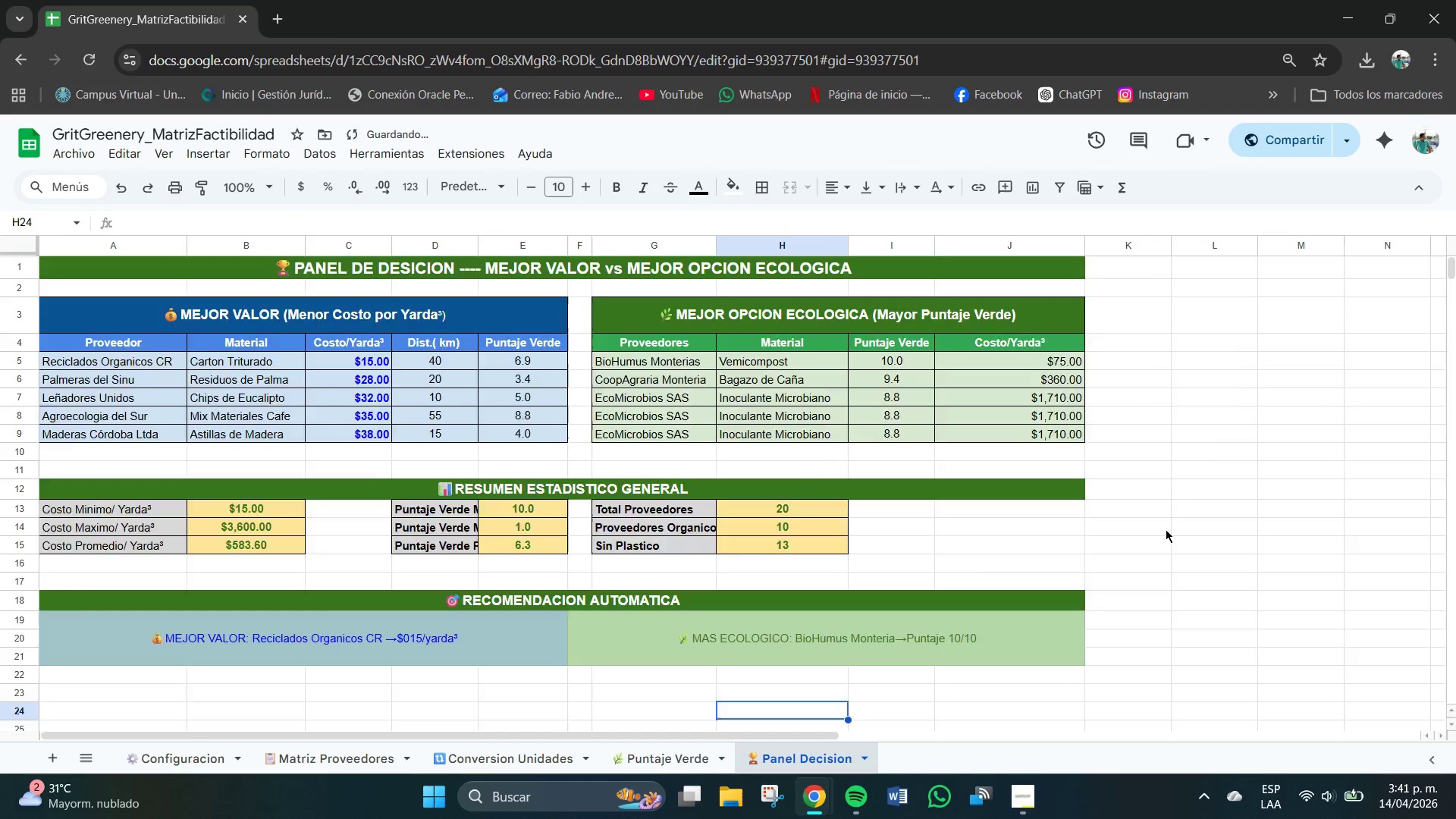 
scroll: coordinate [1166, 529], scroll_direction: down, amount: 2.0
 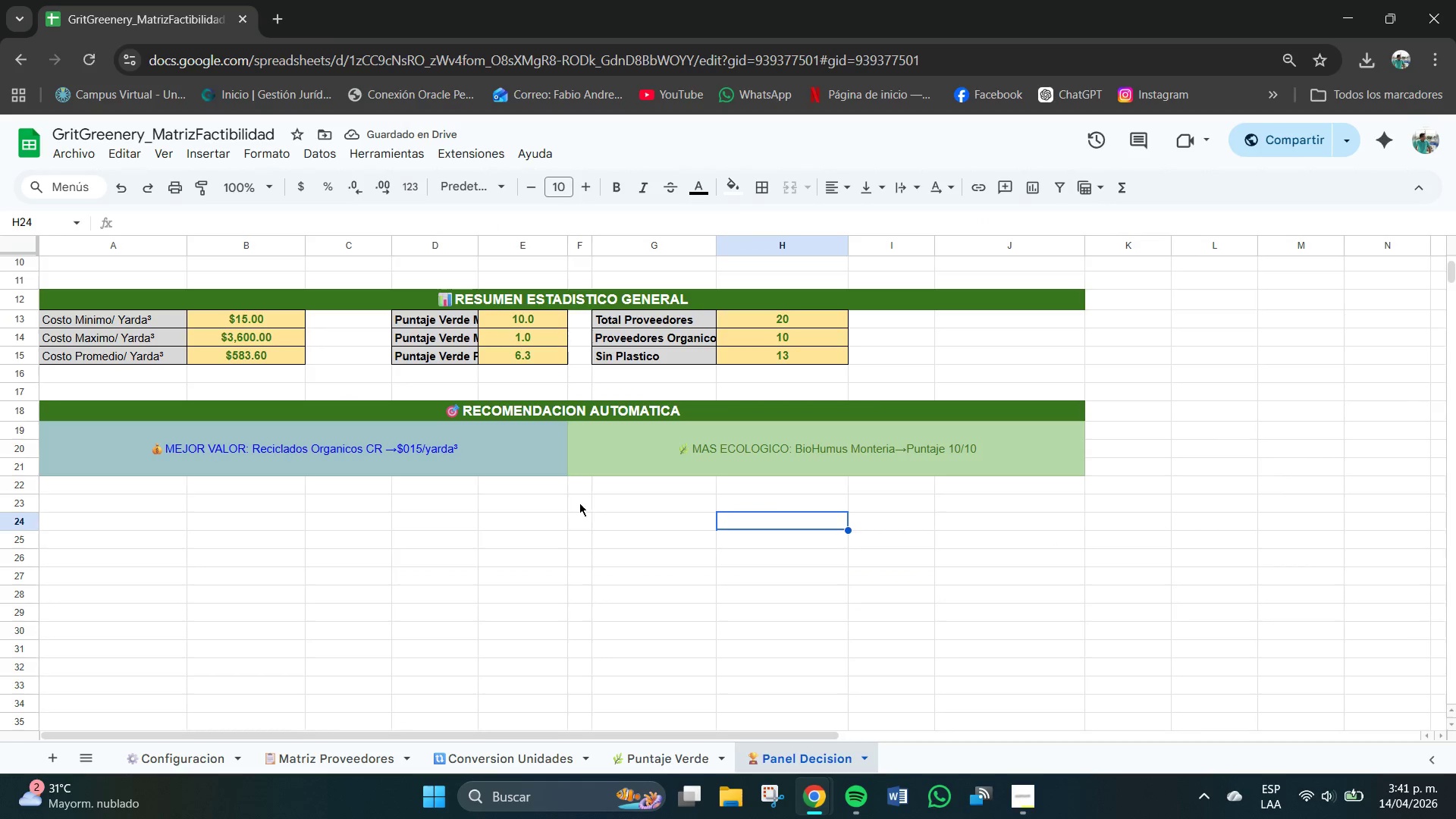 
left_click([683, 445])
 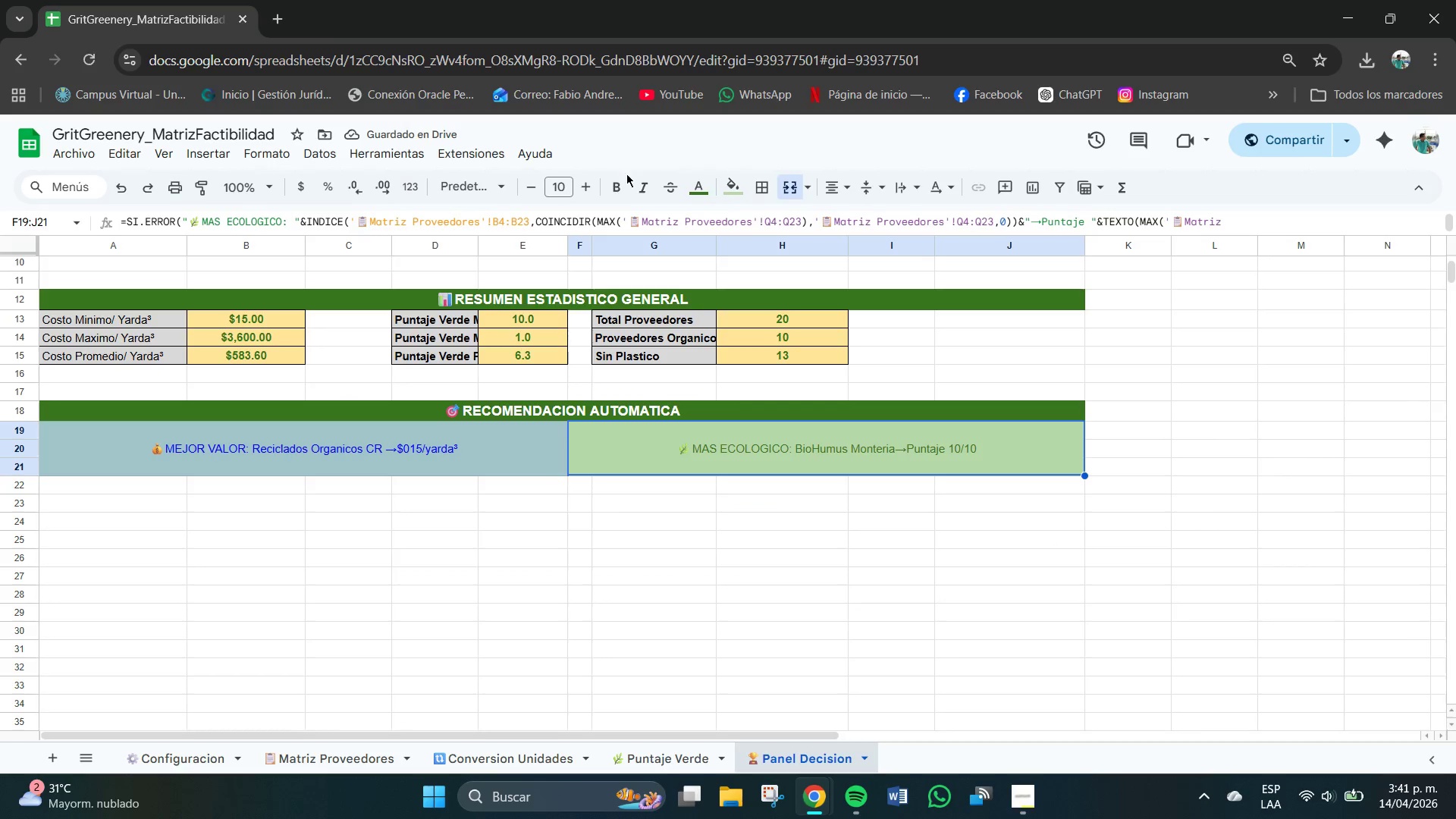 
left_click([617, 185])
 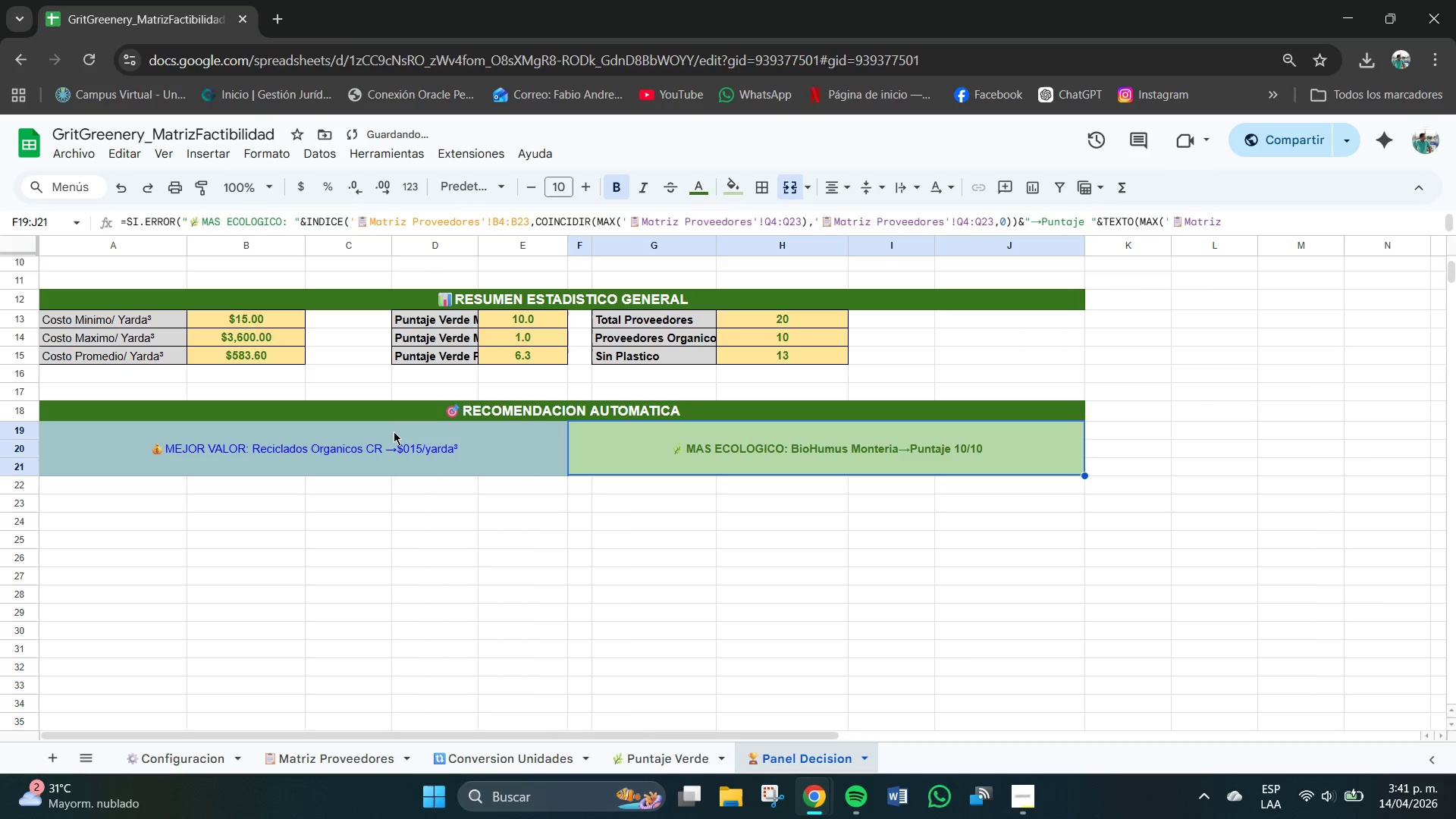 
left_click([396, 438])
 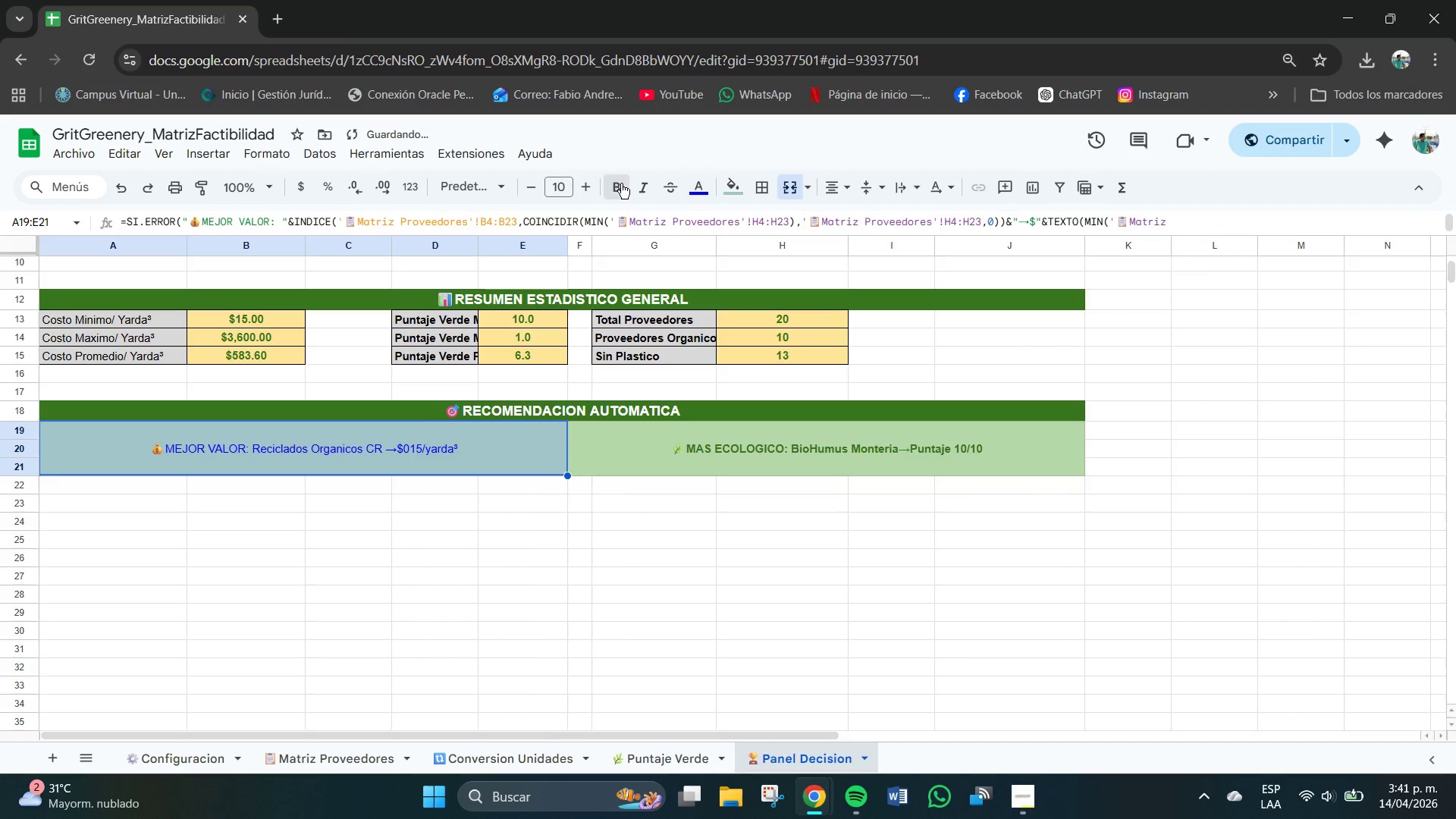 
double_click([673, 519])
 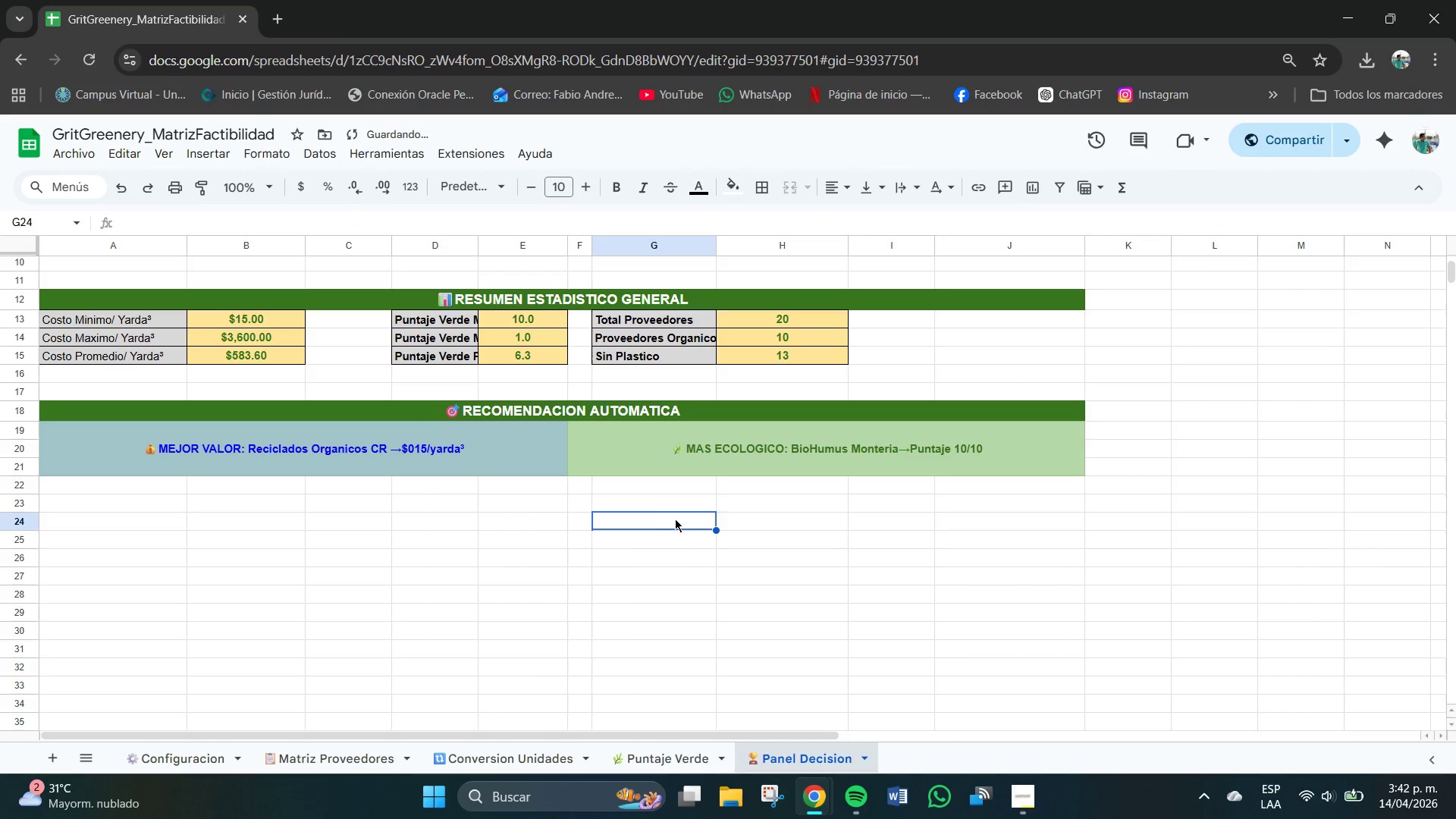 
scroll: coordinate [852, 504], scroll_direction: up, amount: 4.0
 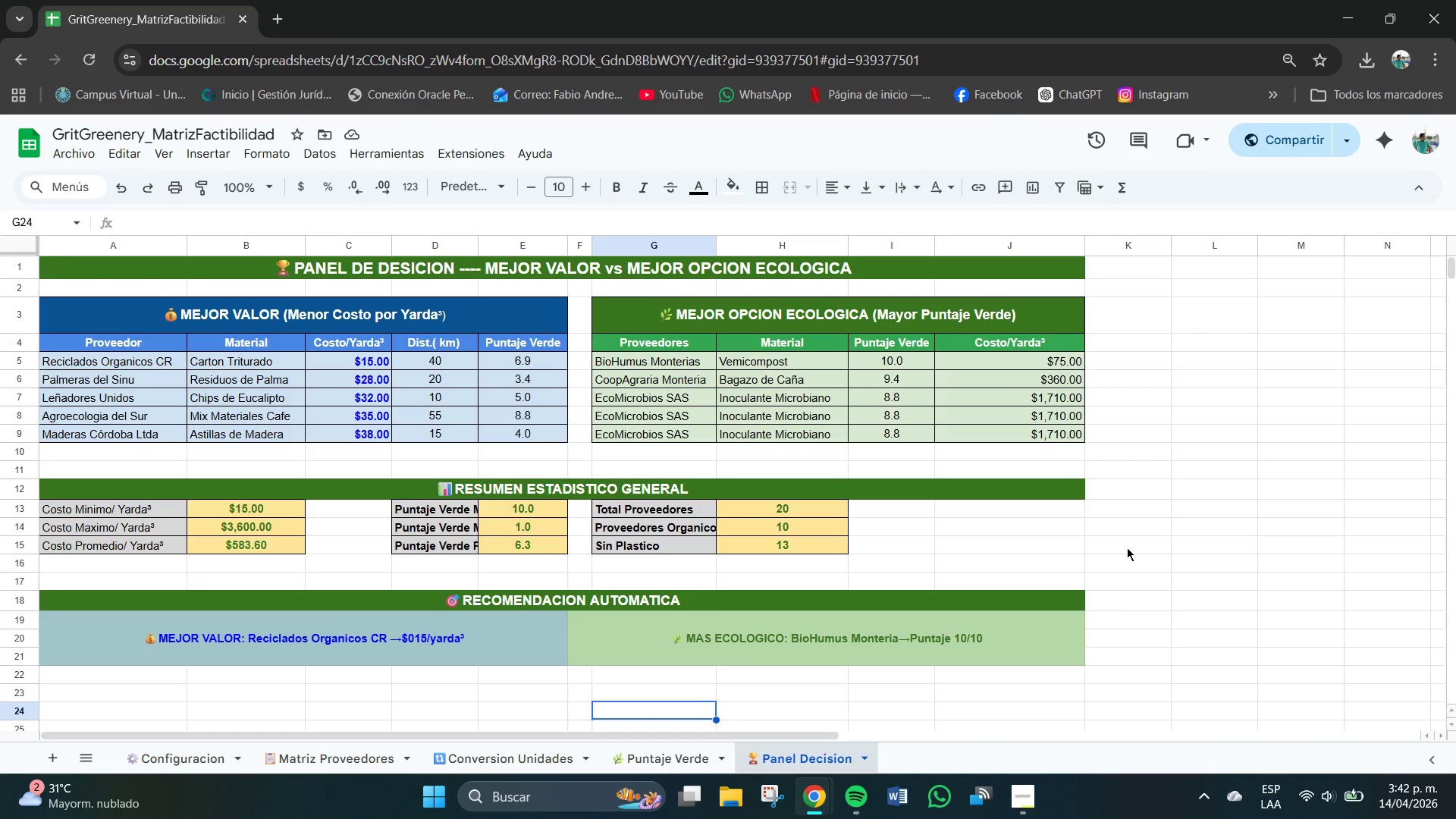 
wait(5.63)
 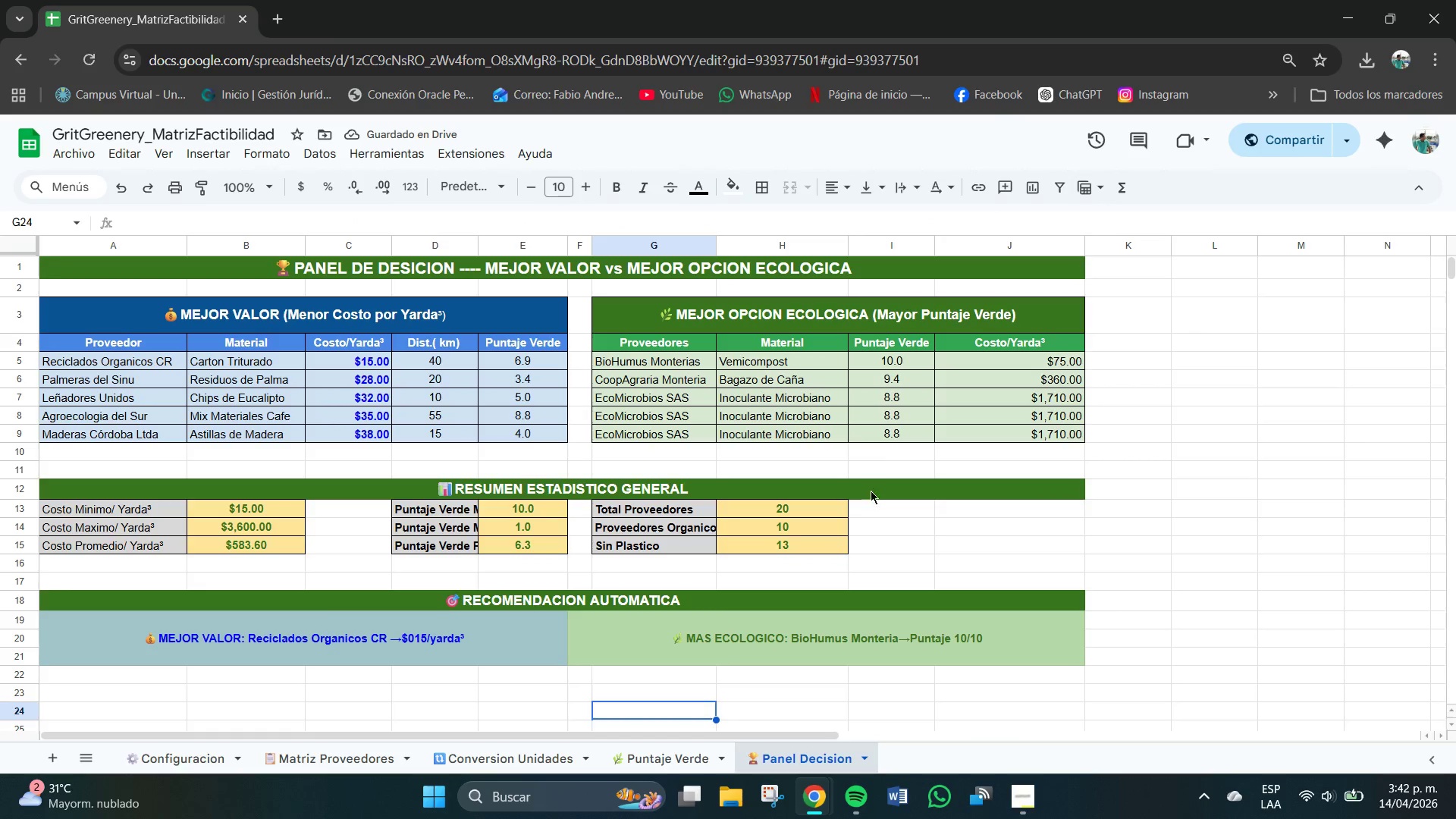 
left_click([1290, 528])
 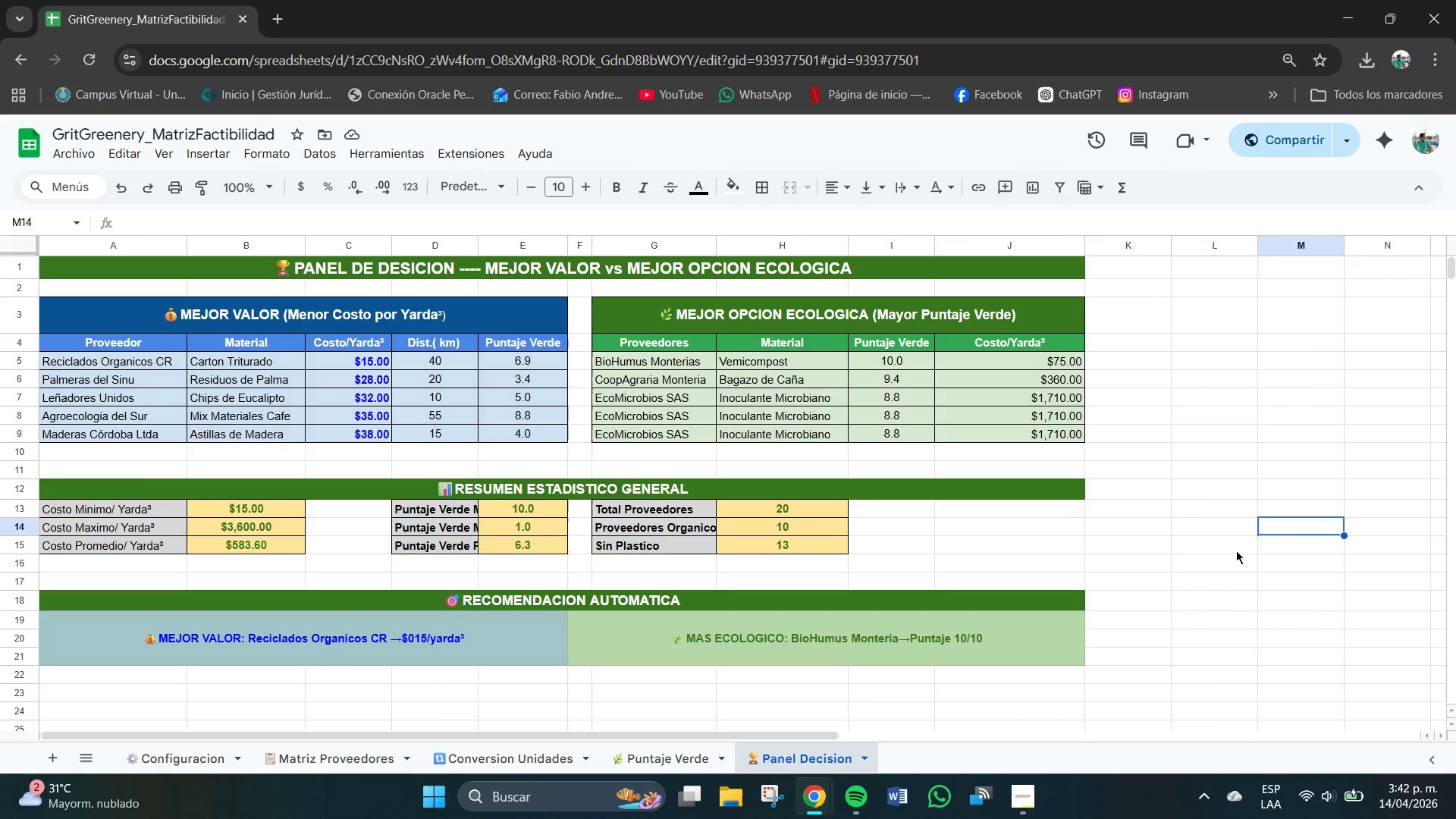 
scroll: coordinate [1099, 595], scroll_direction: down, amount: 1.0